 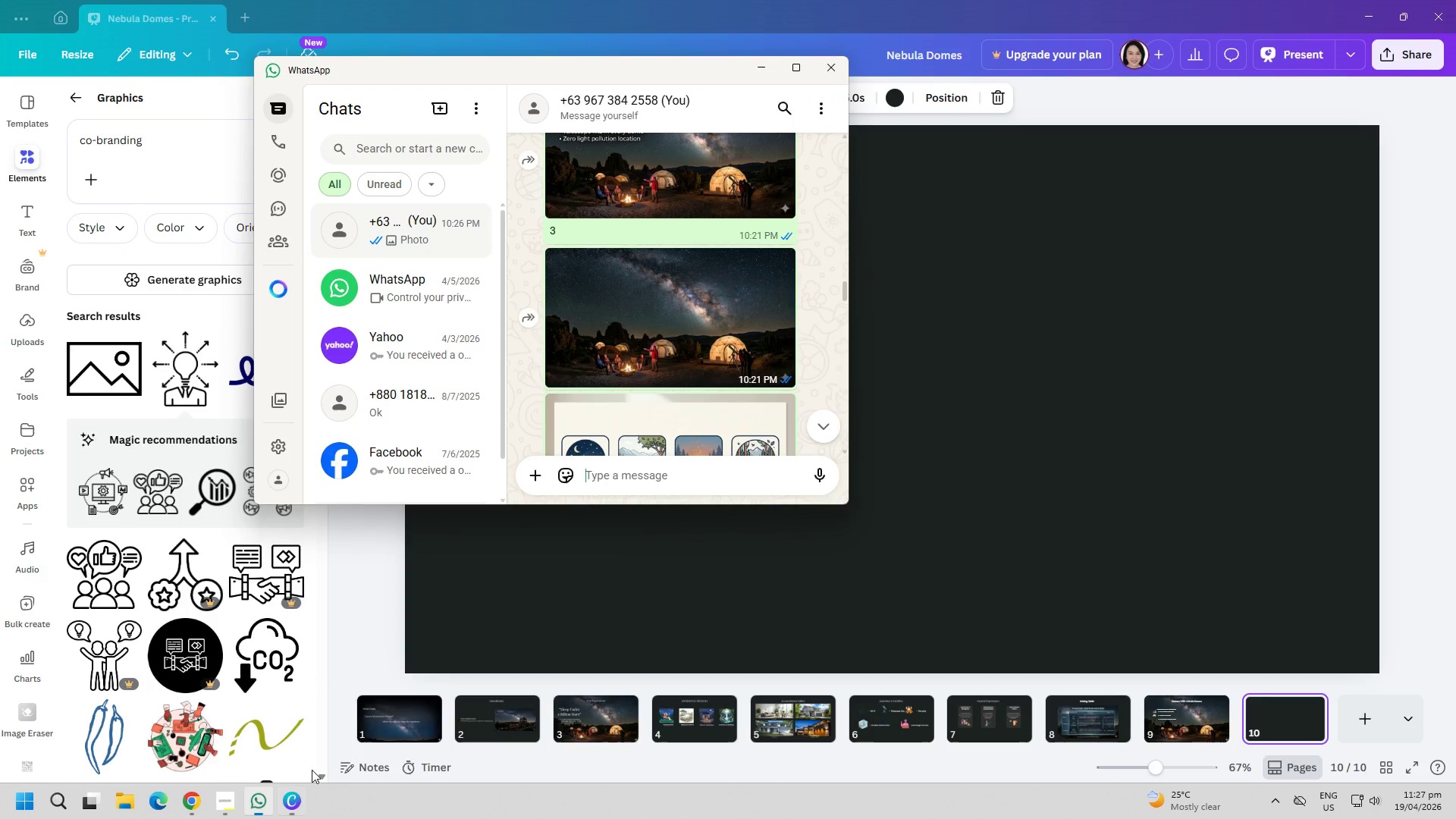 
scroll: coordinate [695, 352], scroll_direction: down, amount: 15.0
 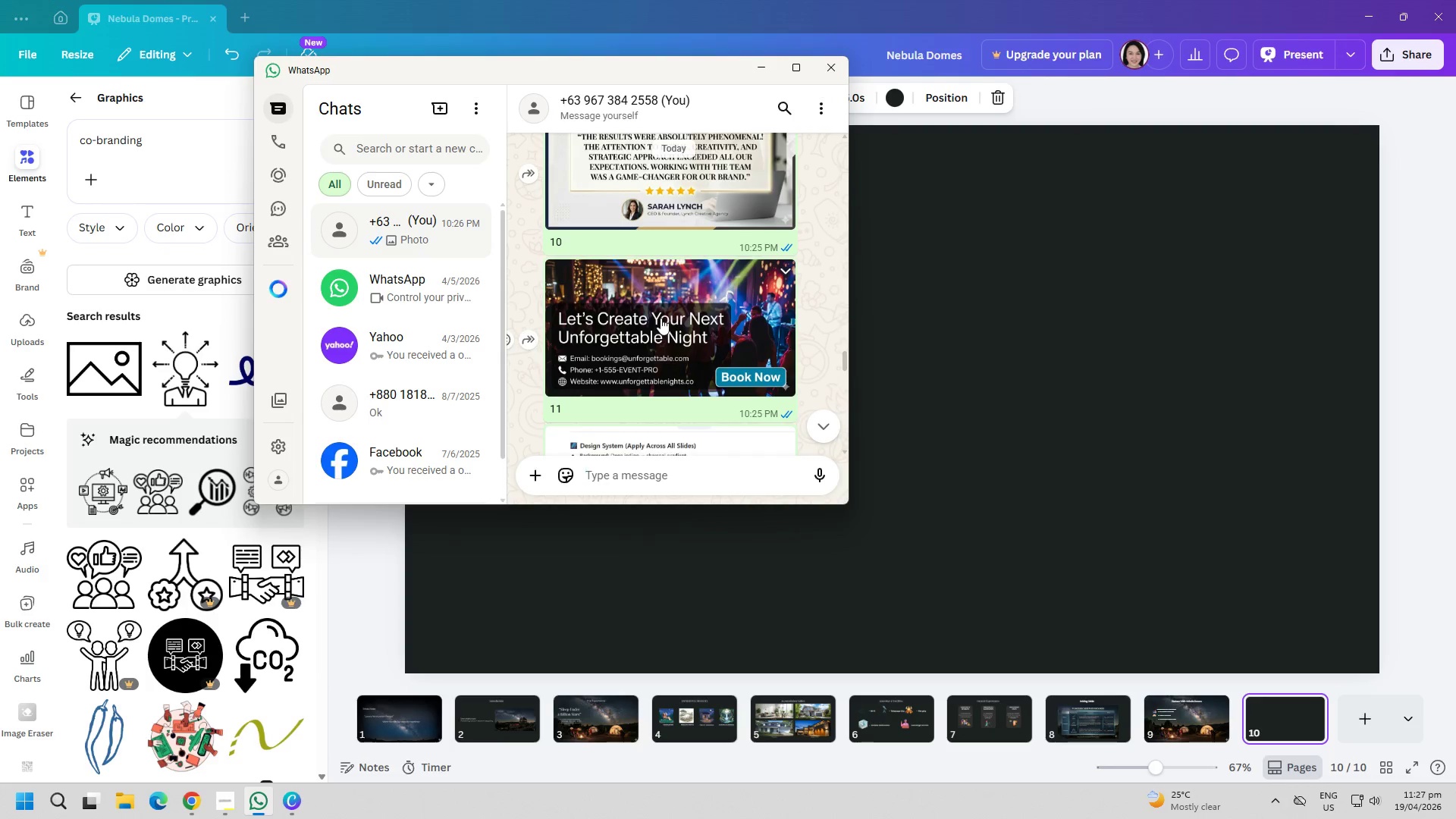 
scroll: coordinate [661, 318], scroll_direction: up, amount: 1.0
 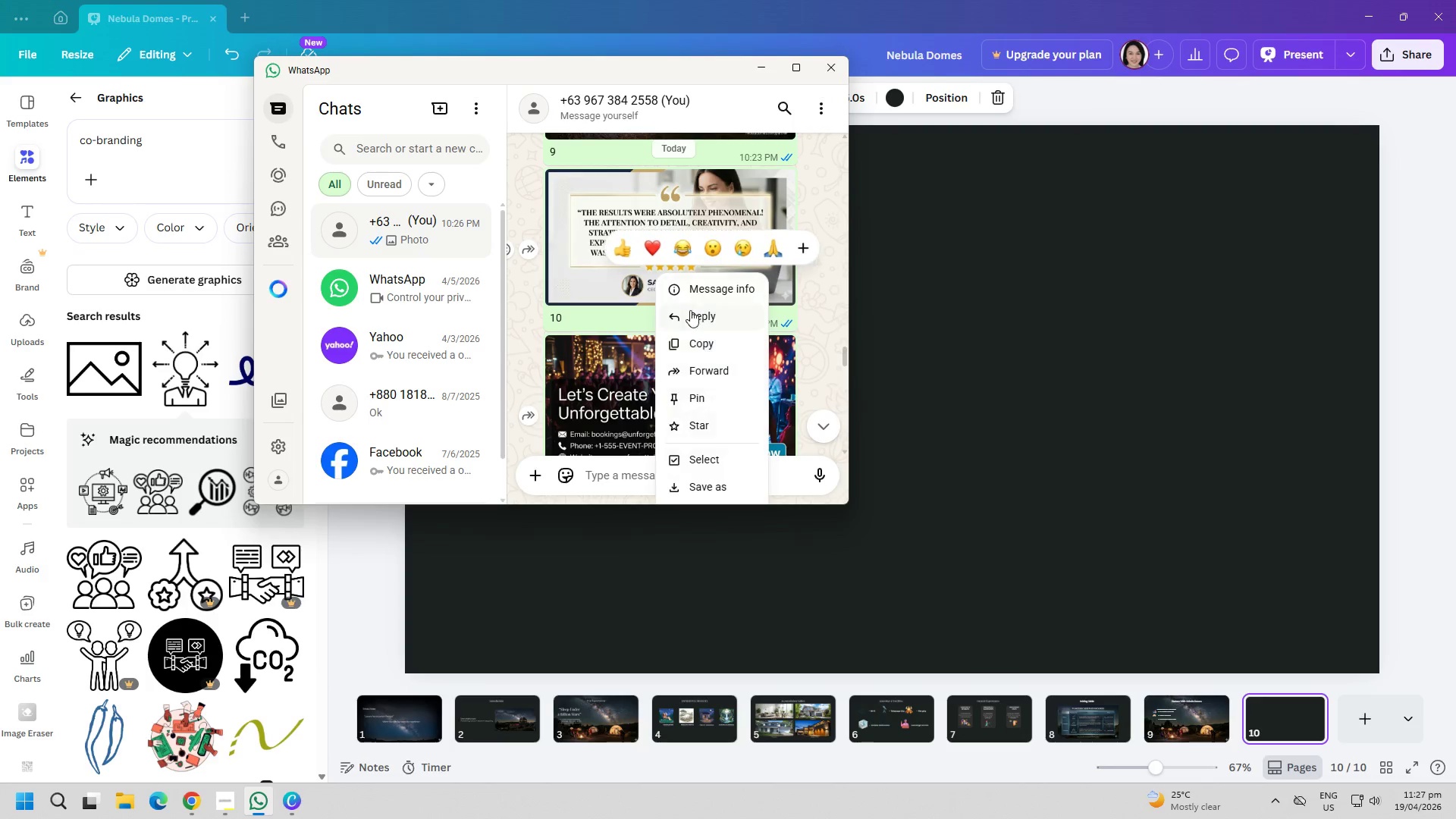 
left_click([701, 339])
 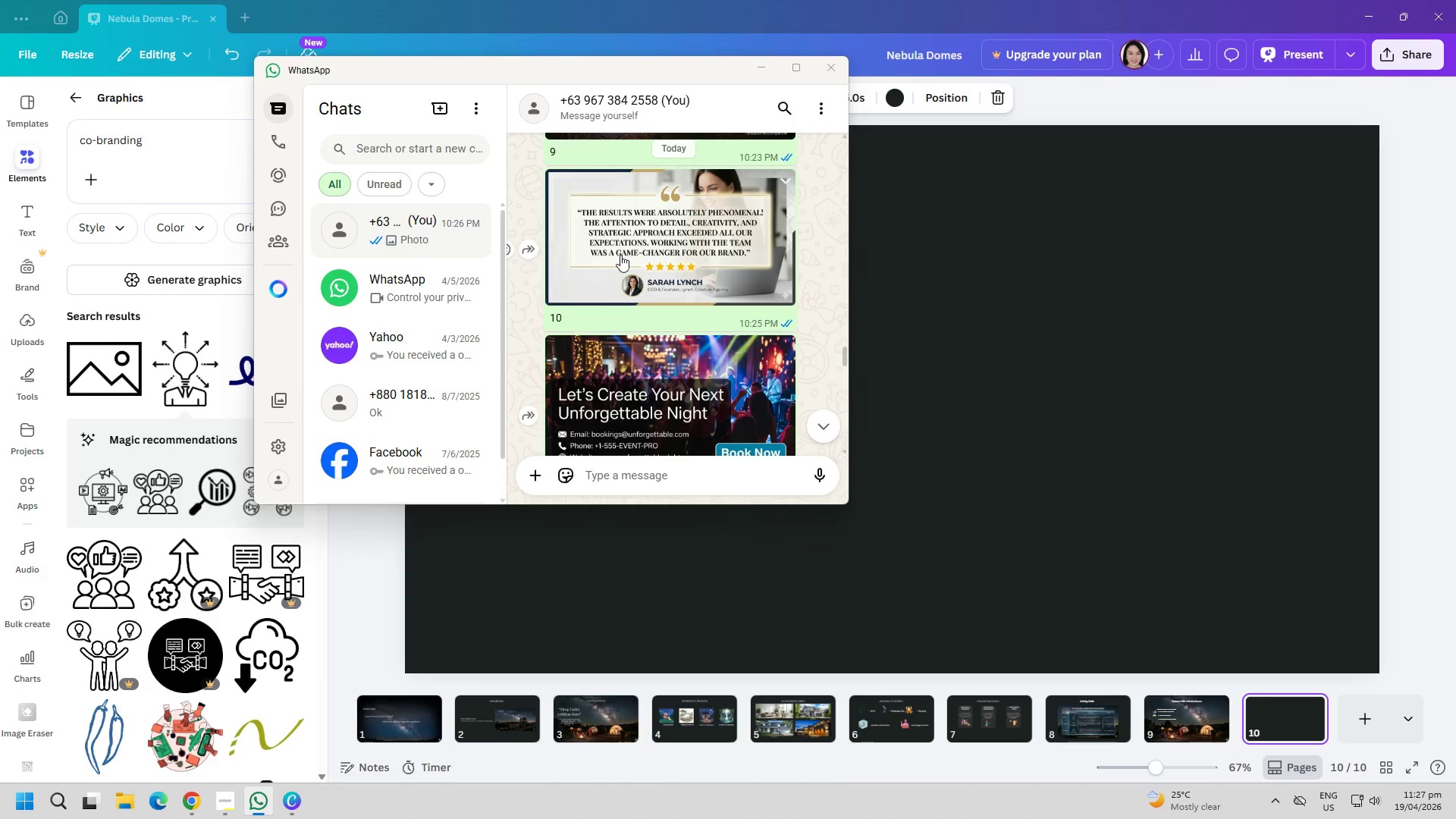 
right_click([622, 253])
 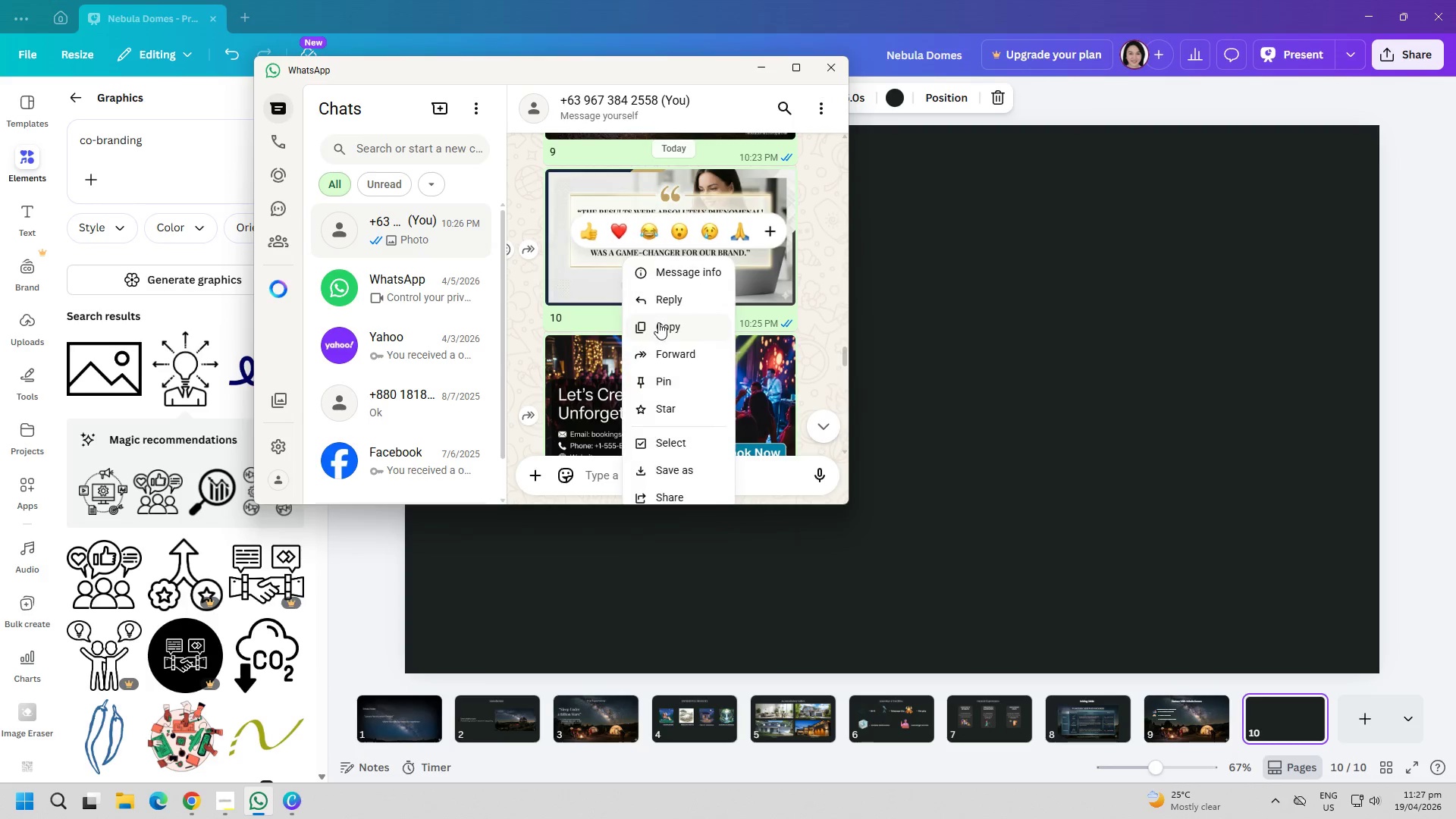 
left_click([661, 325])
 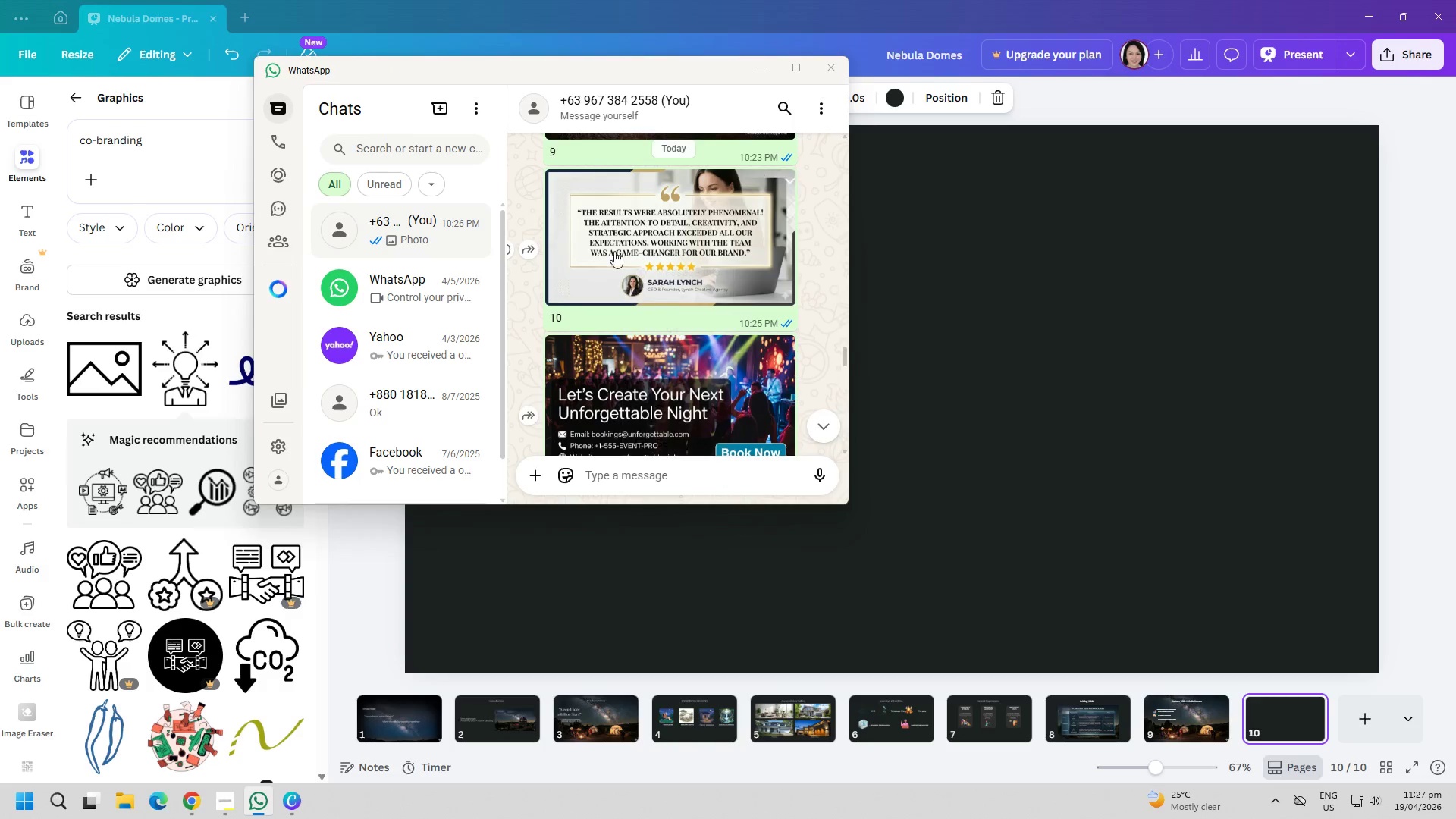 
right_click([610, 248])
 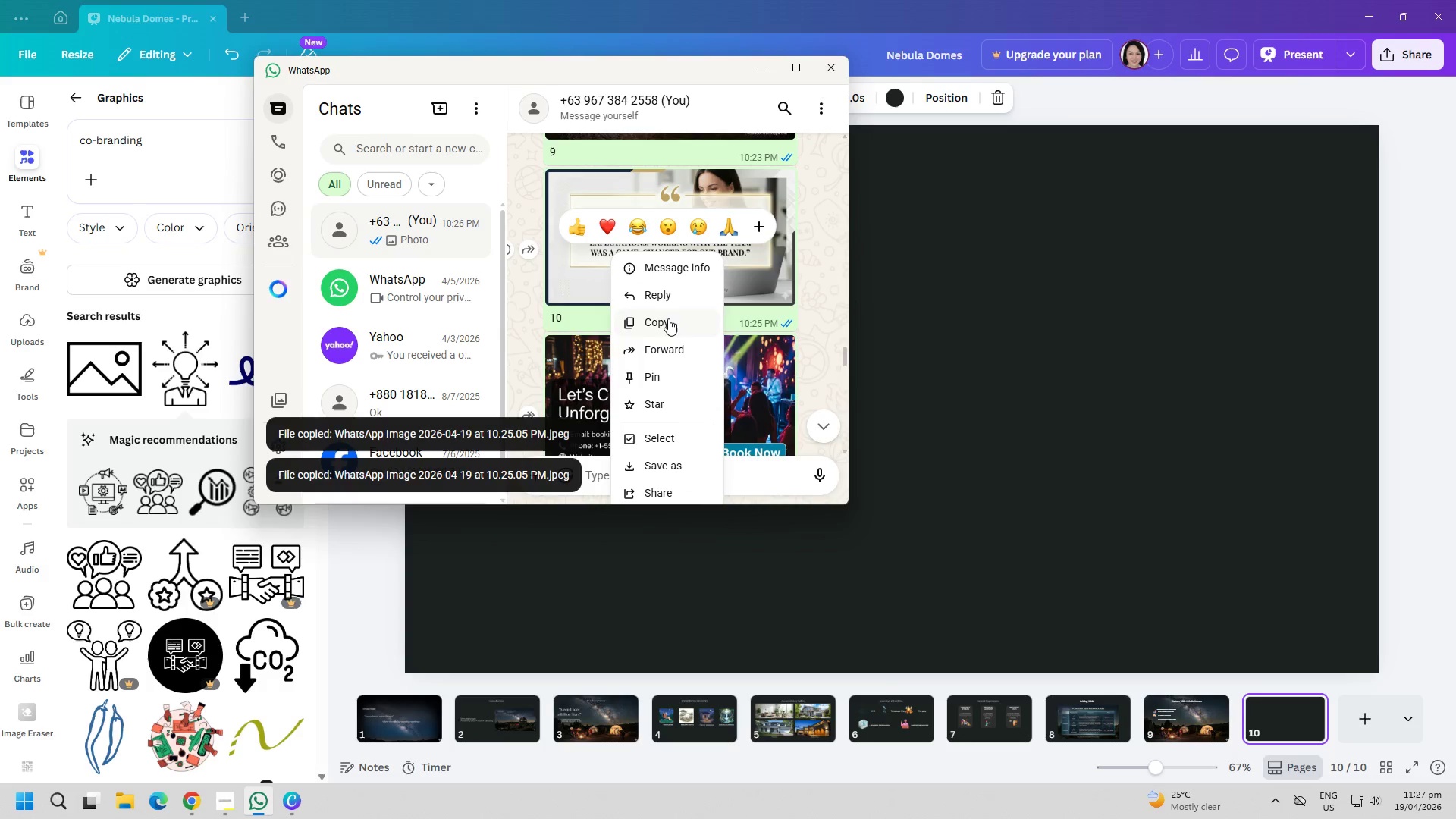 
left_click([668, 318])
 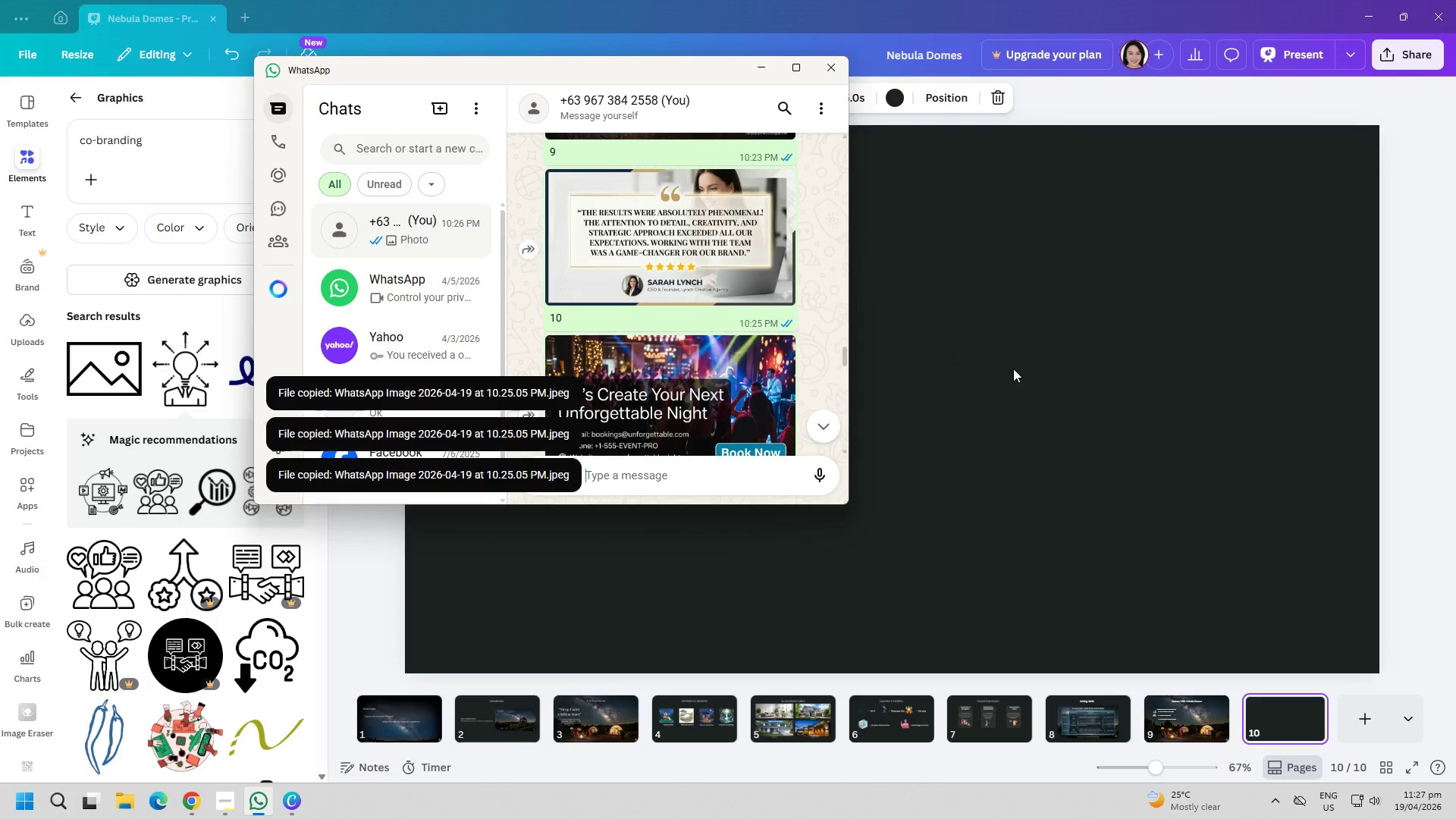 
double_click([785, 407])
 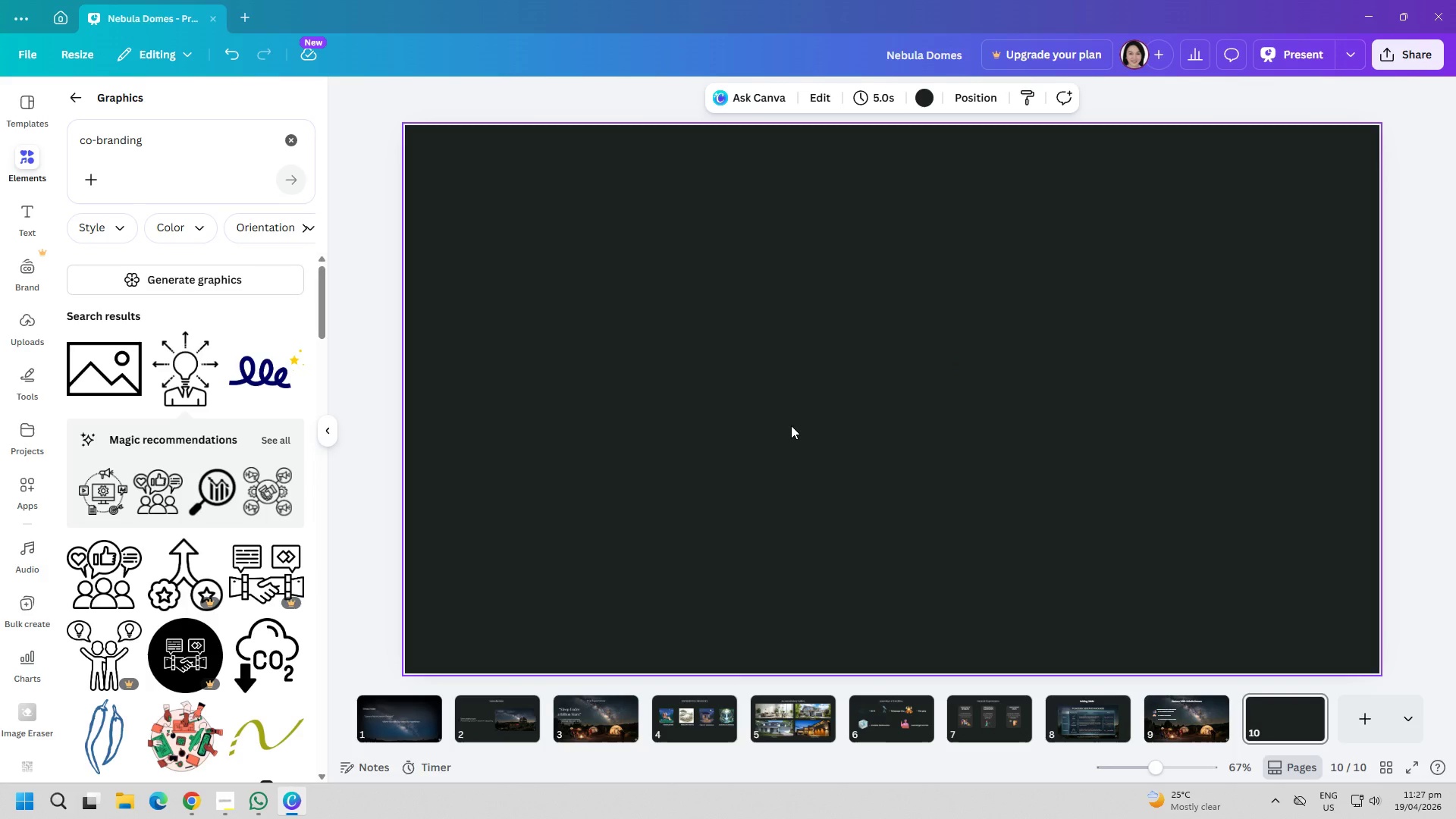 
left_click([791, 425])
 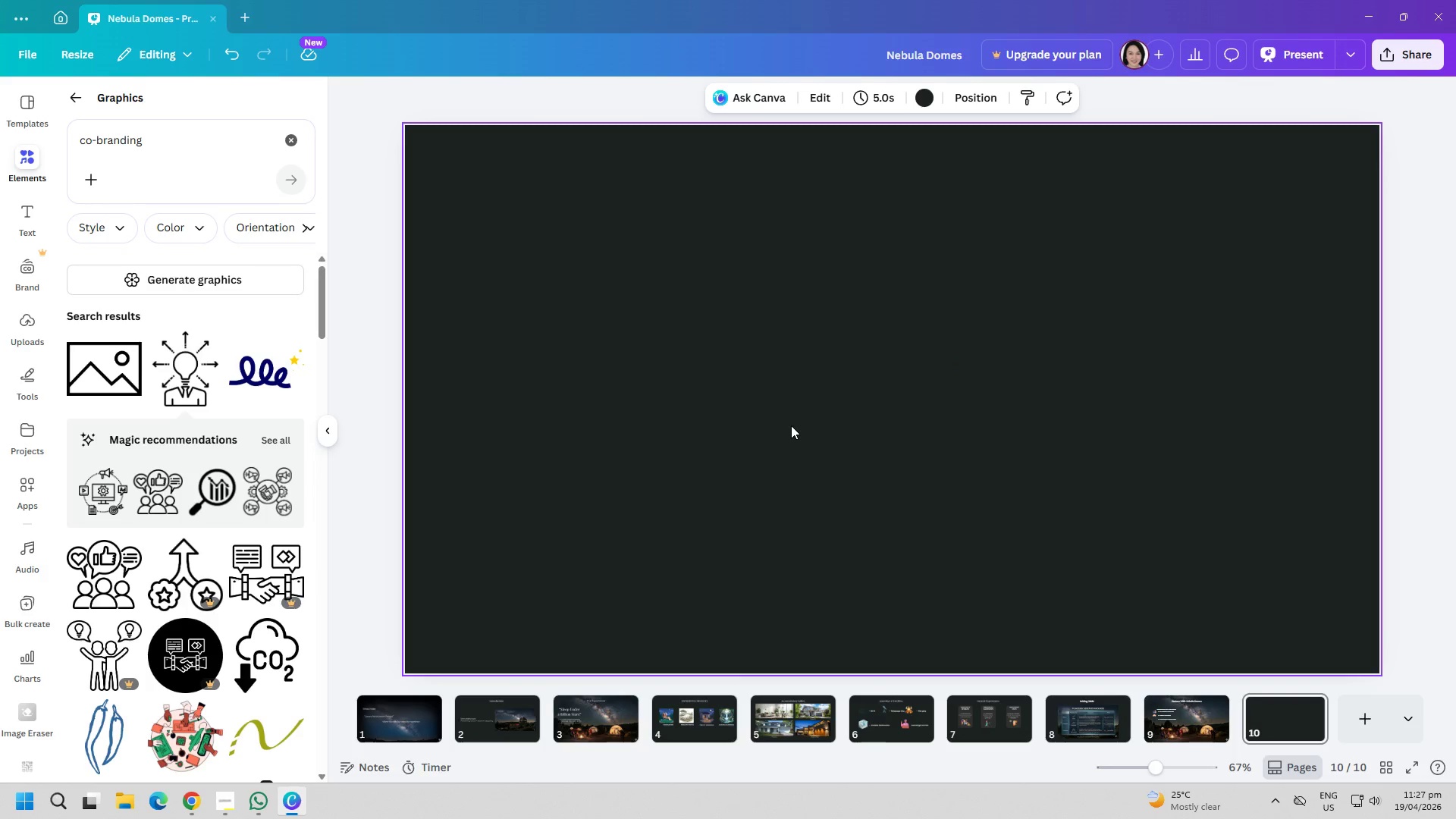 
key(Control+ControlLeft)
 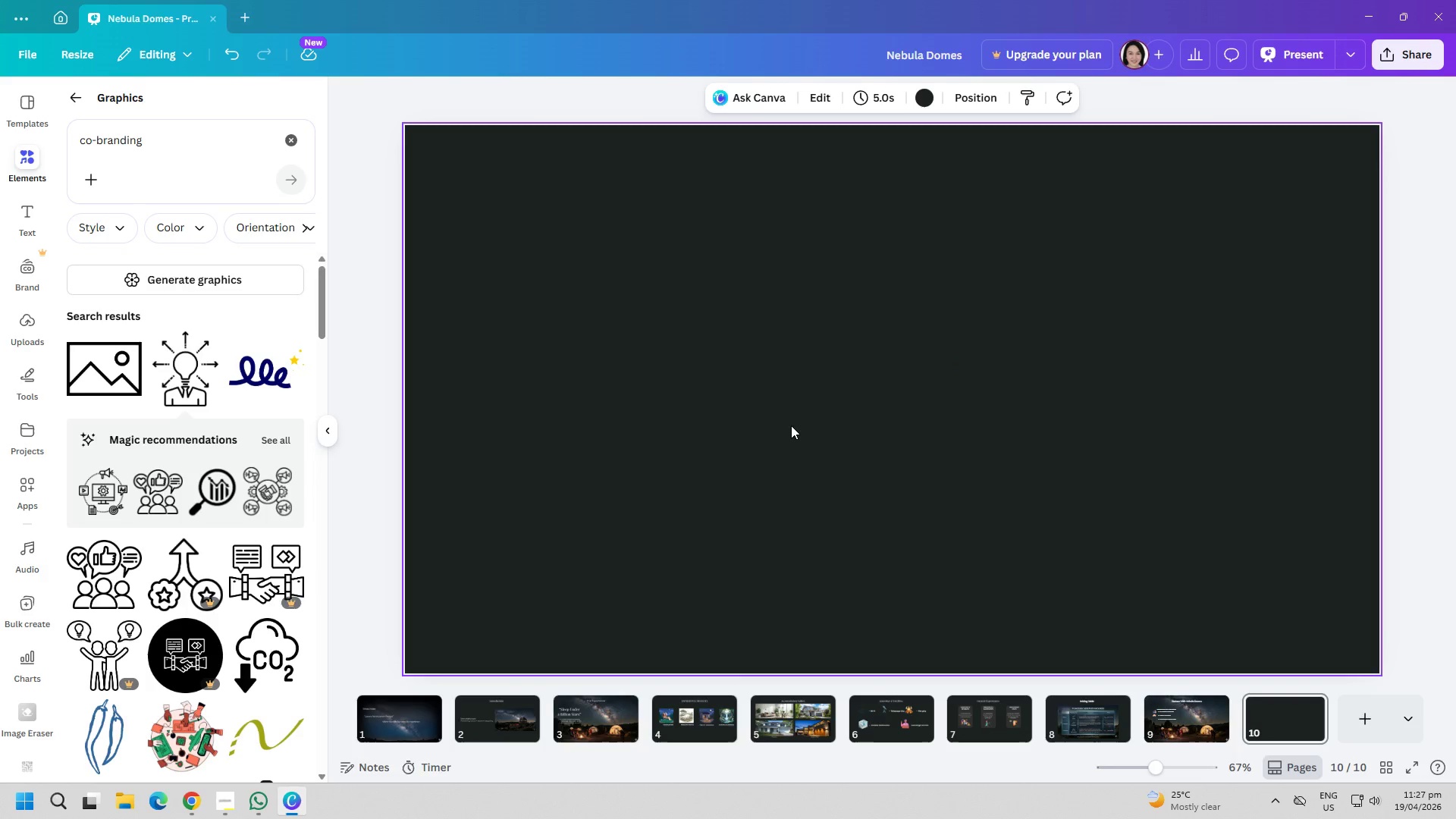 
key(Control+V)
 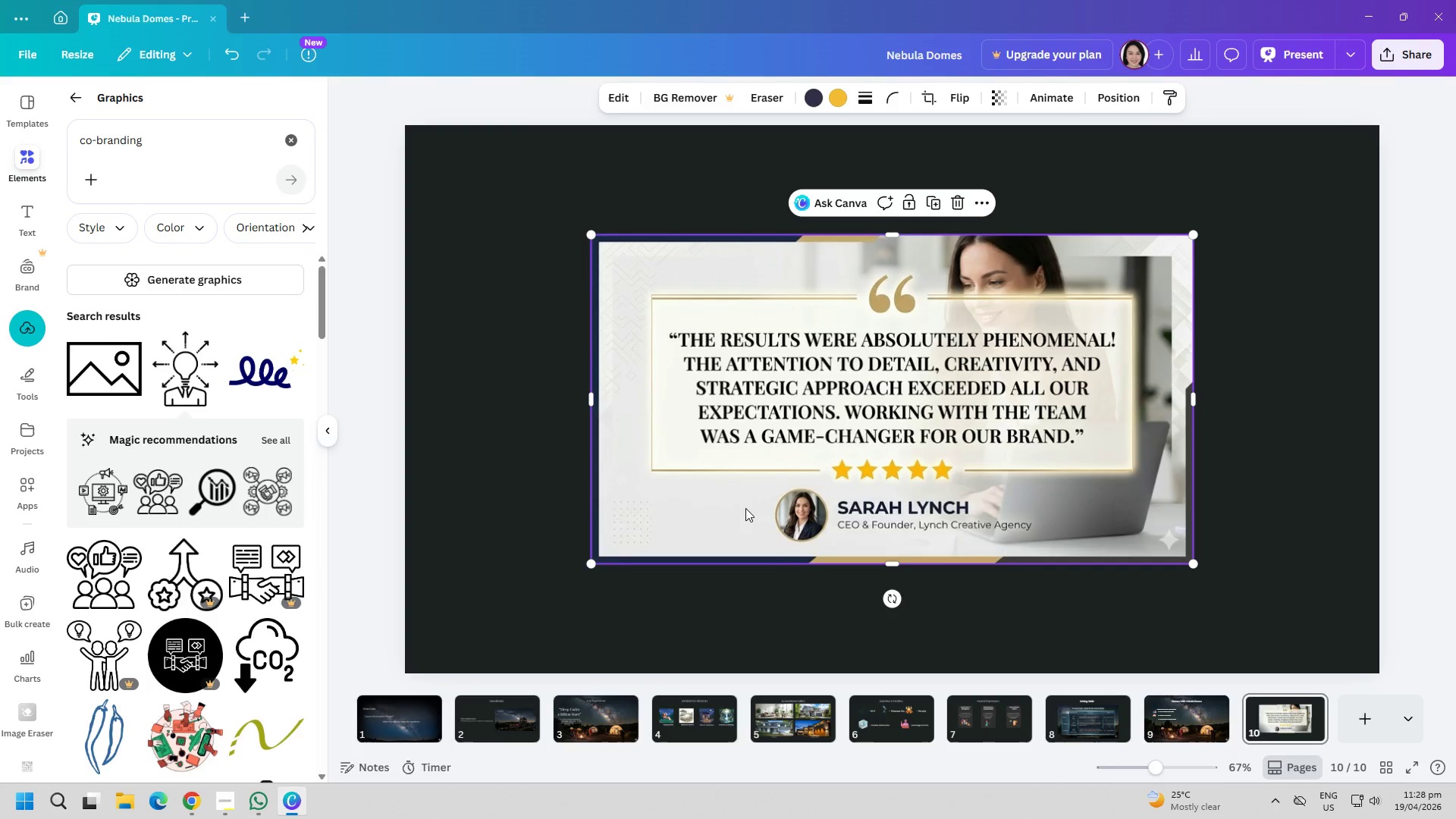 
wait(9.39)
 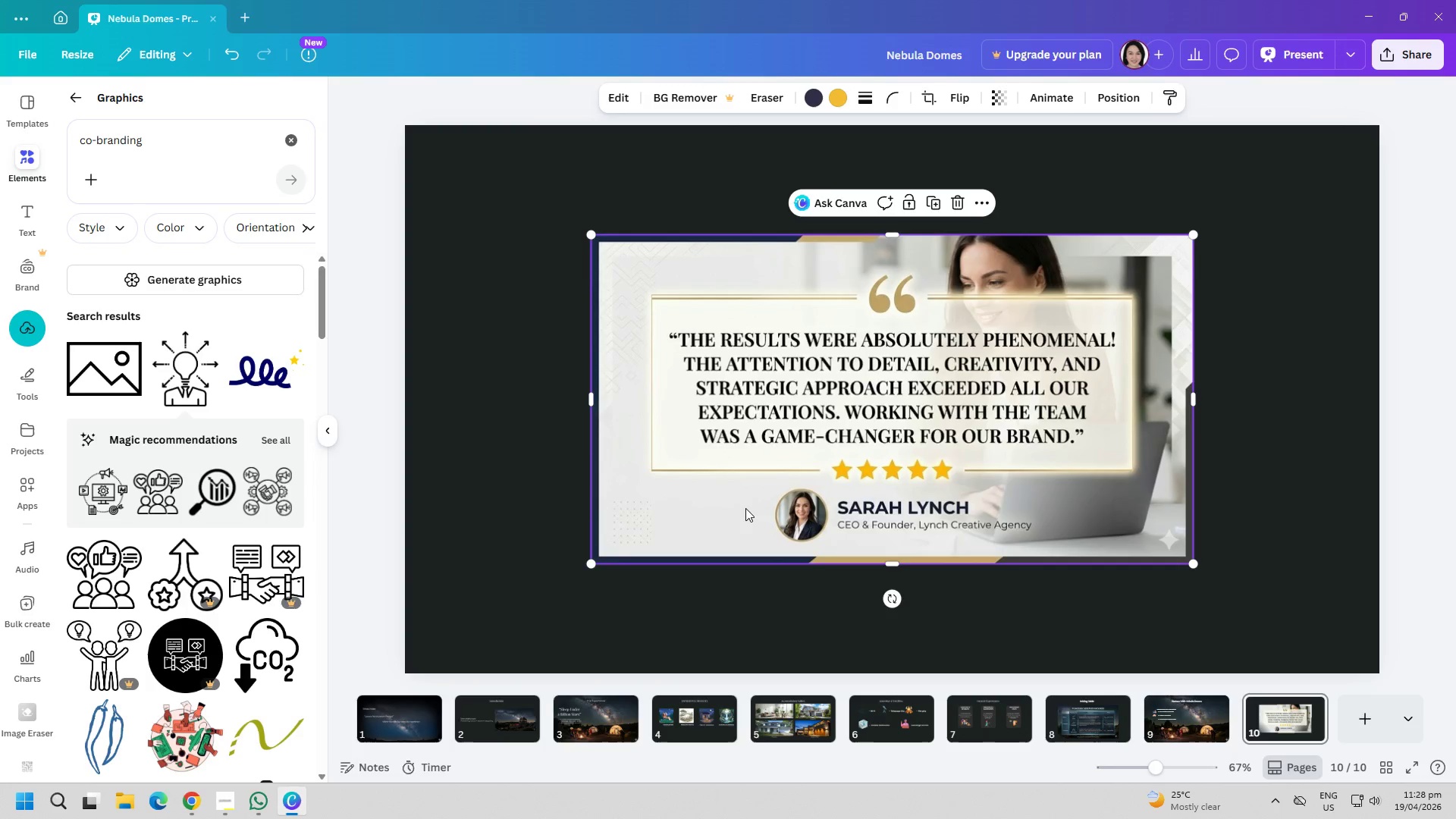 
left_click([714, 628])
 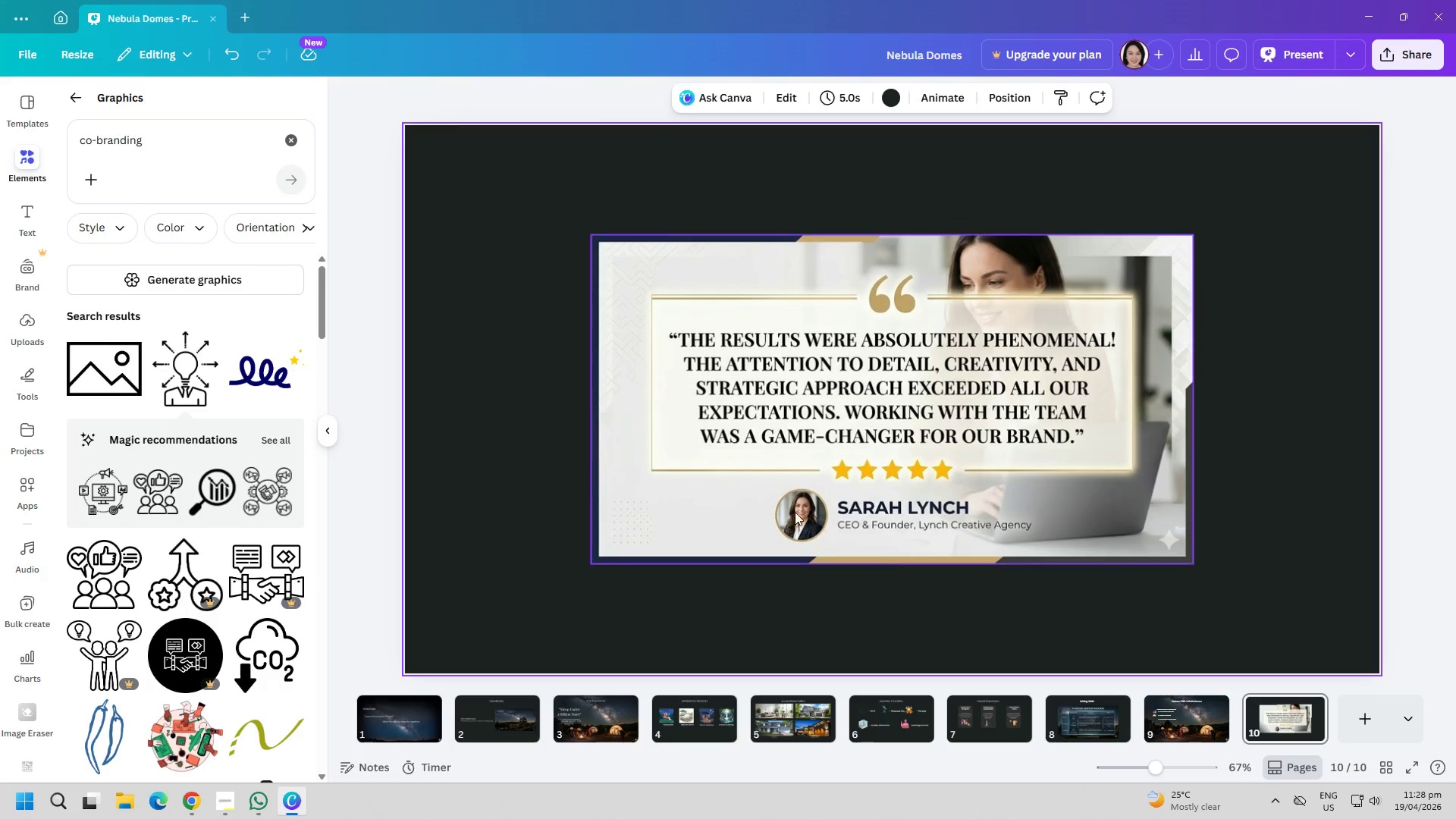 
left_click_drag(start_coordinate=[805, 491], to_coordinate=[715, 449])
 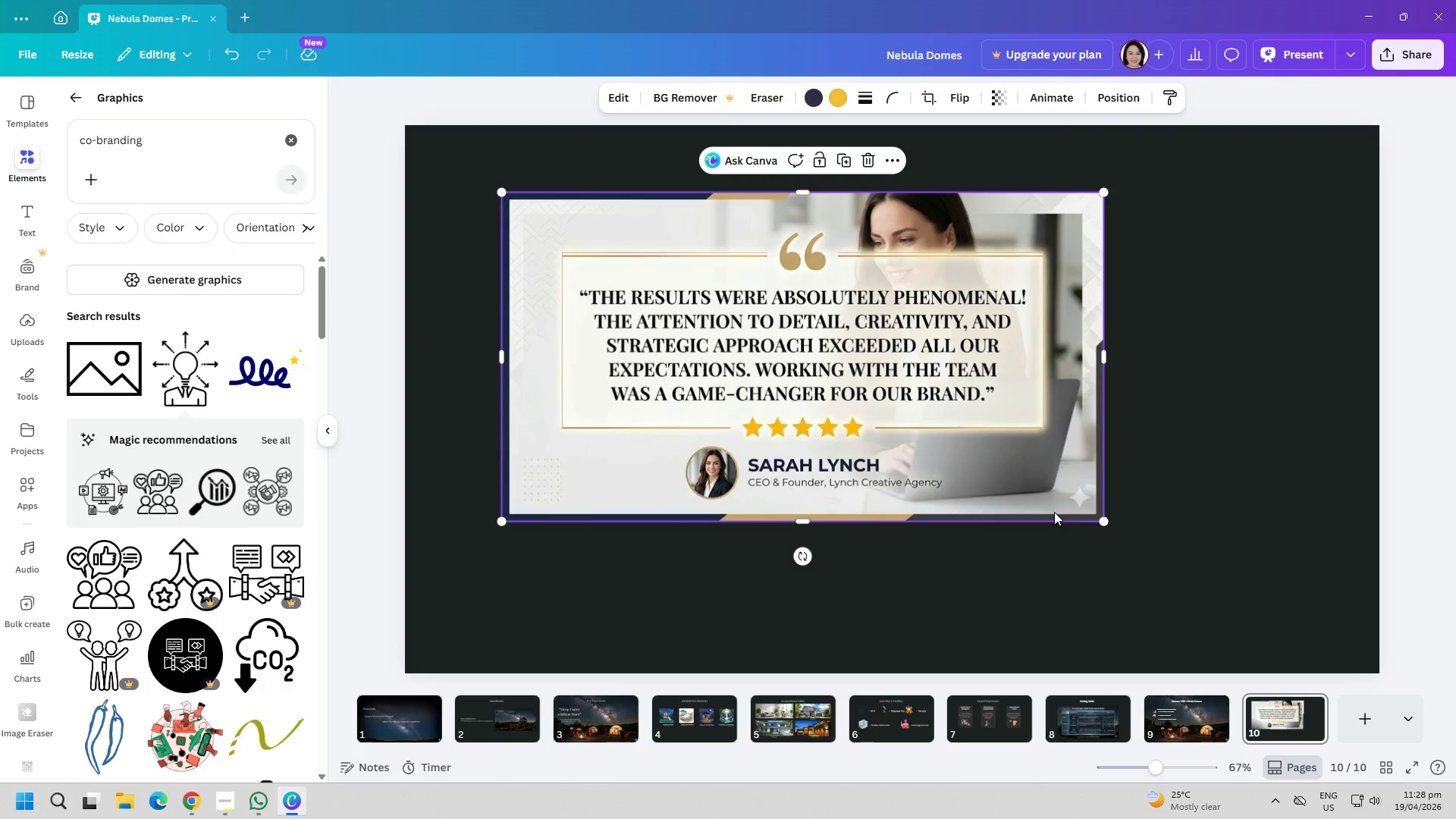 
wait(8.2)
 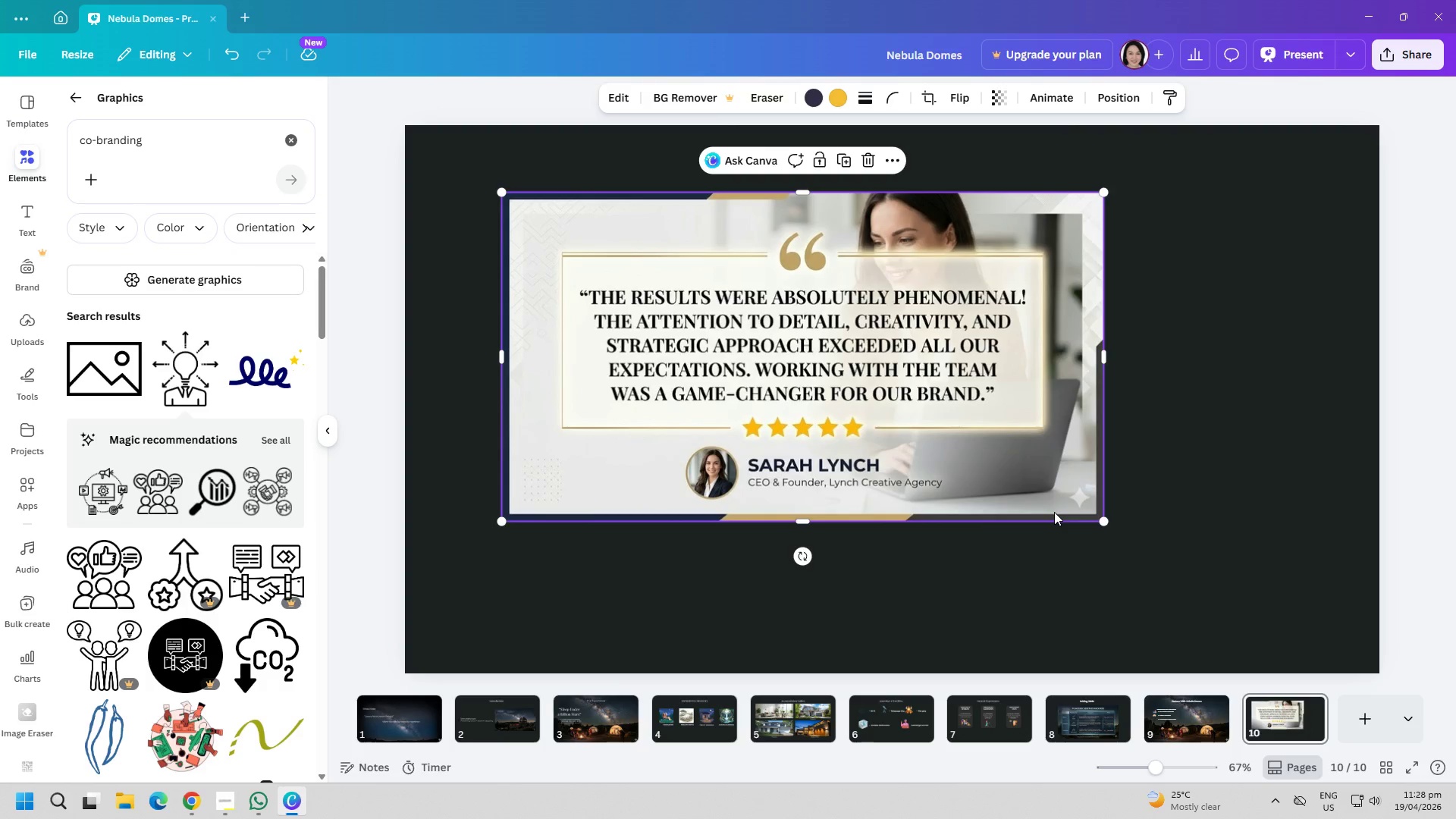 
left_click([199, 802])
 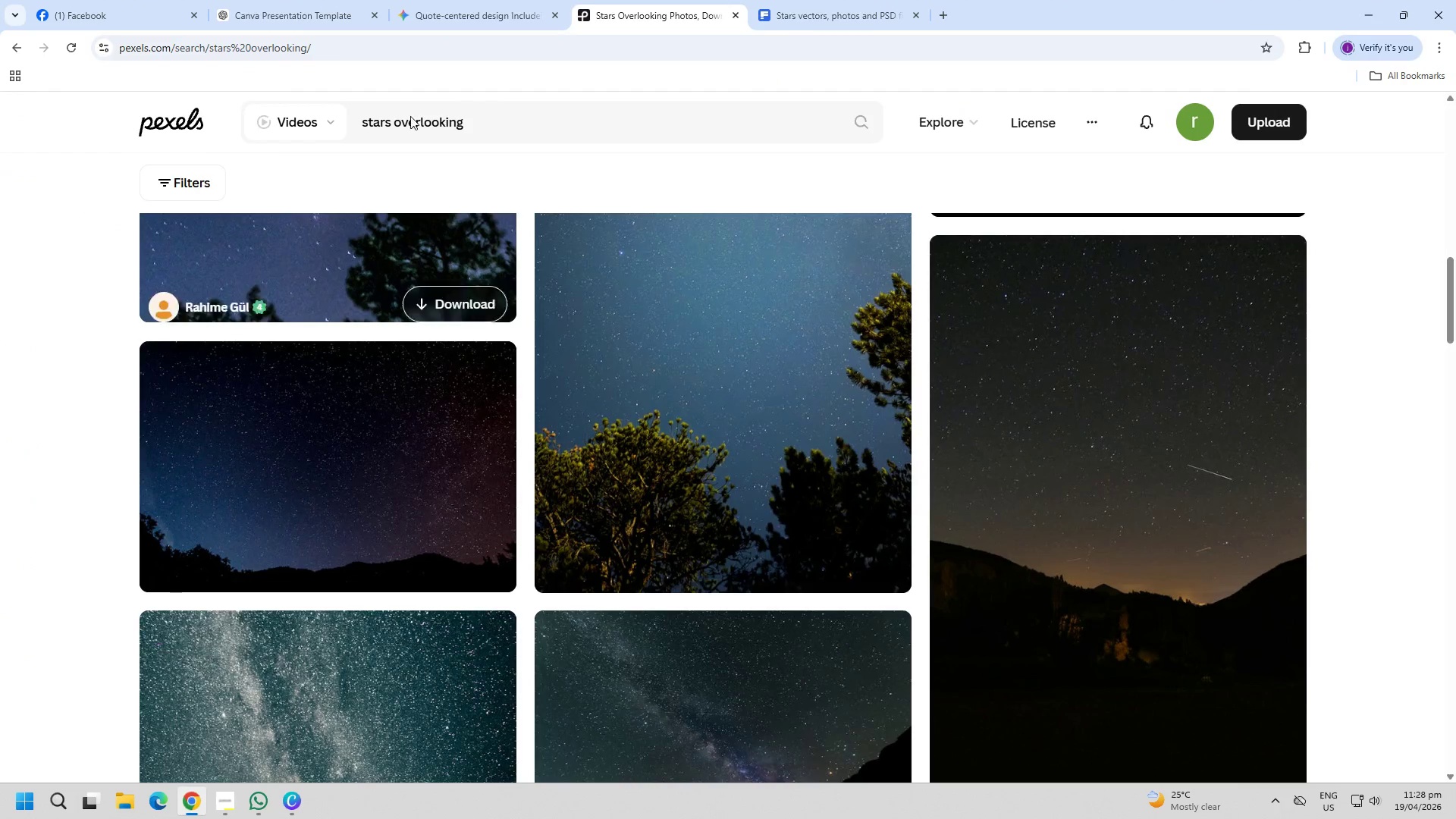 
left_click([508, 0])
 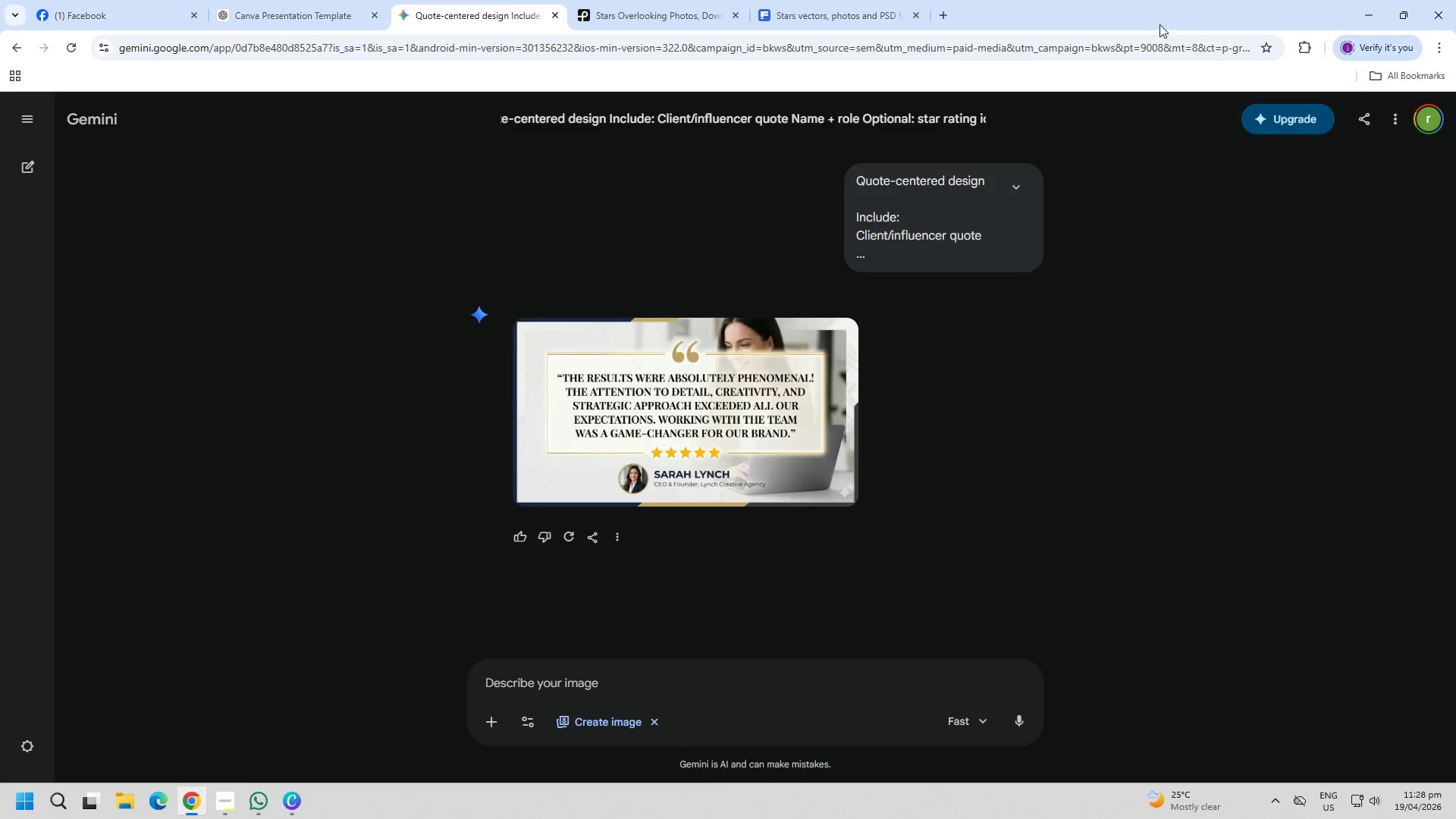 
left_click([1377, 15])
 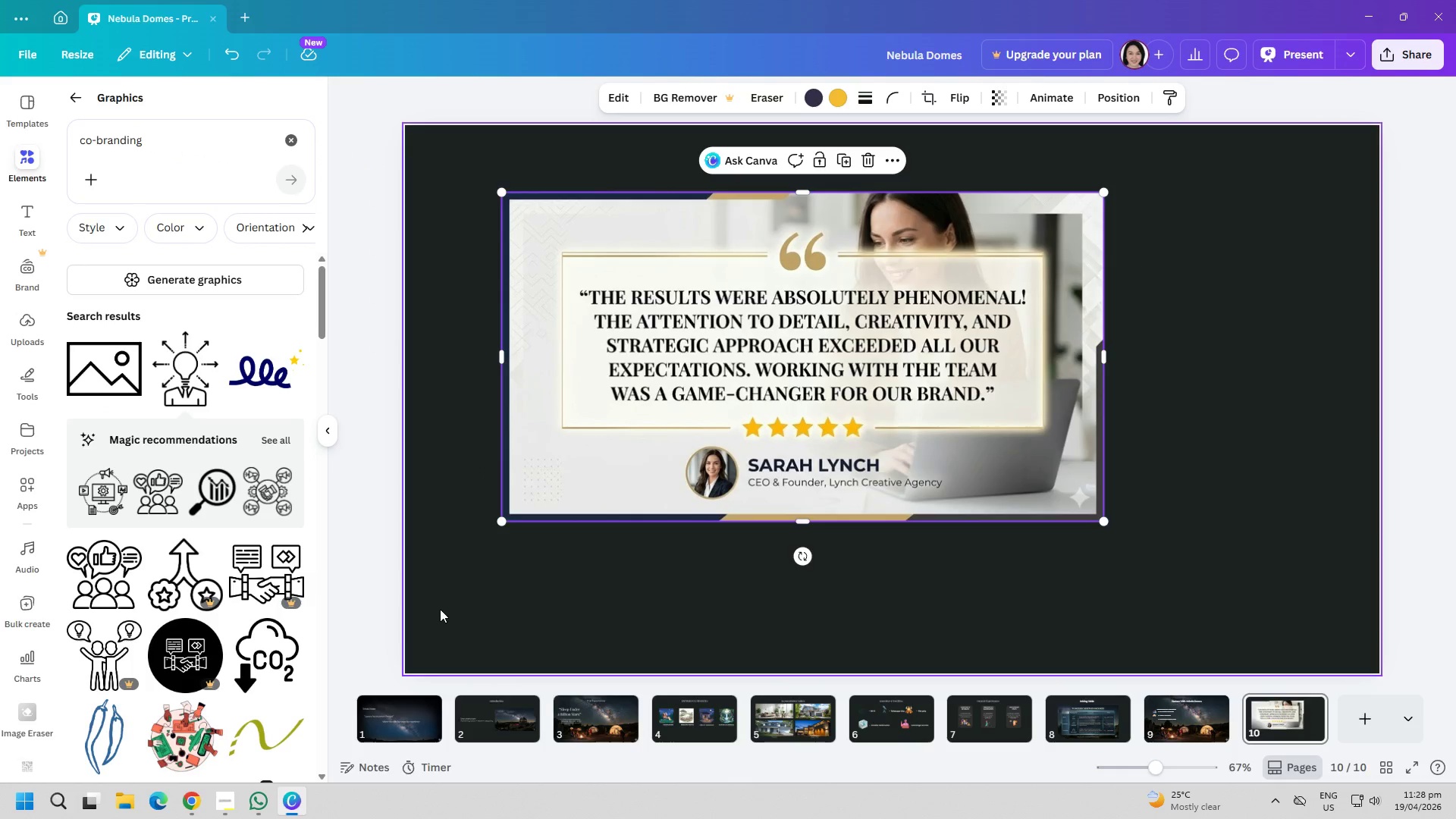 
wait(5.08)
 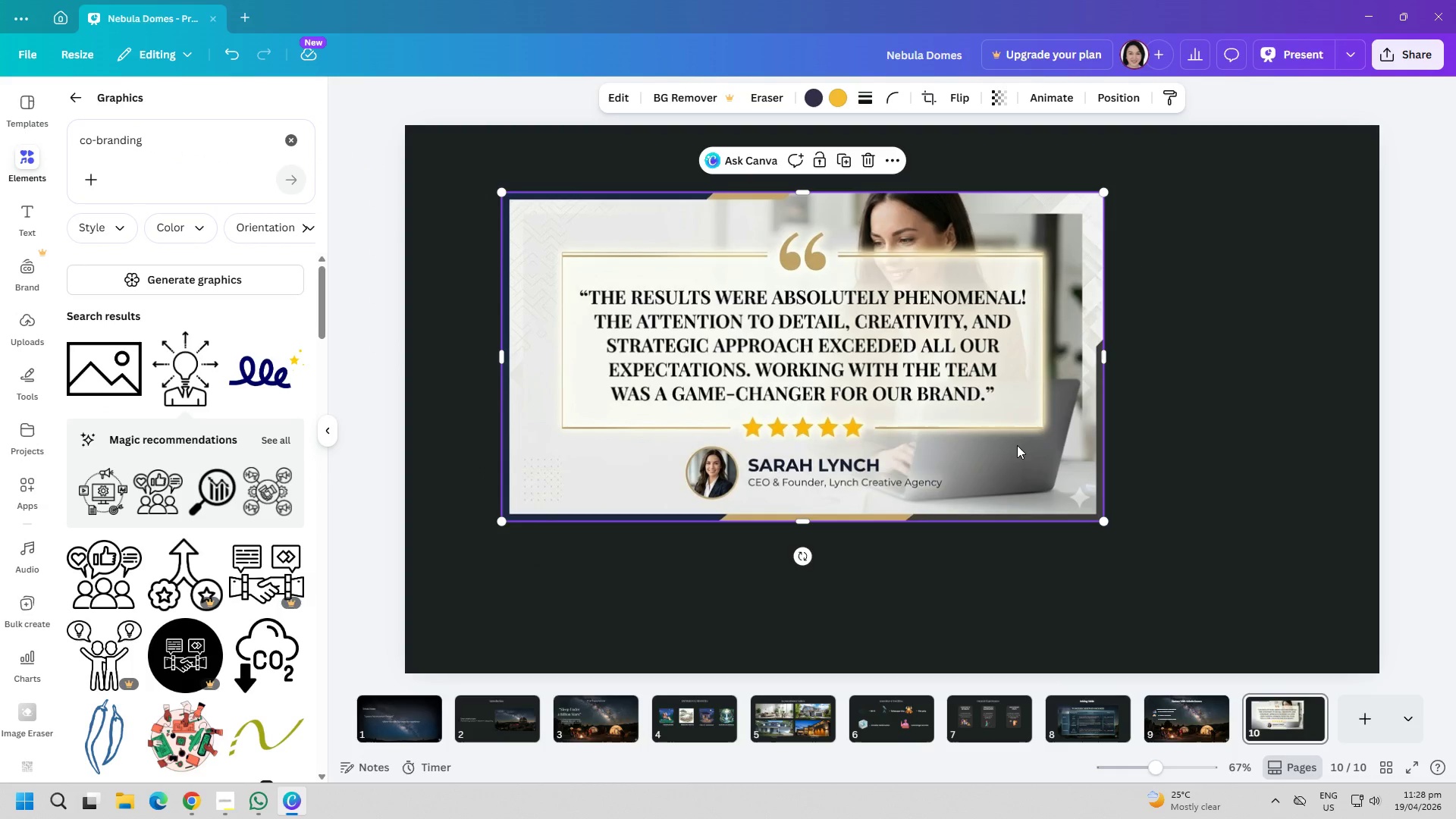 
left_click([192, 814])
 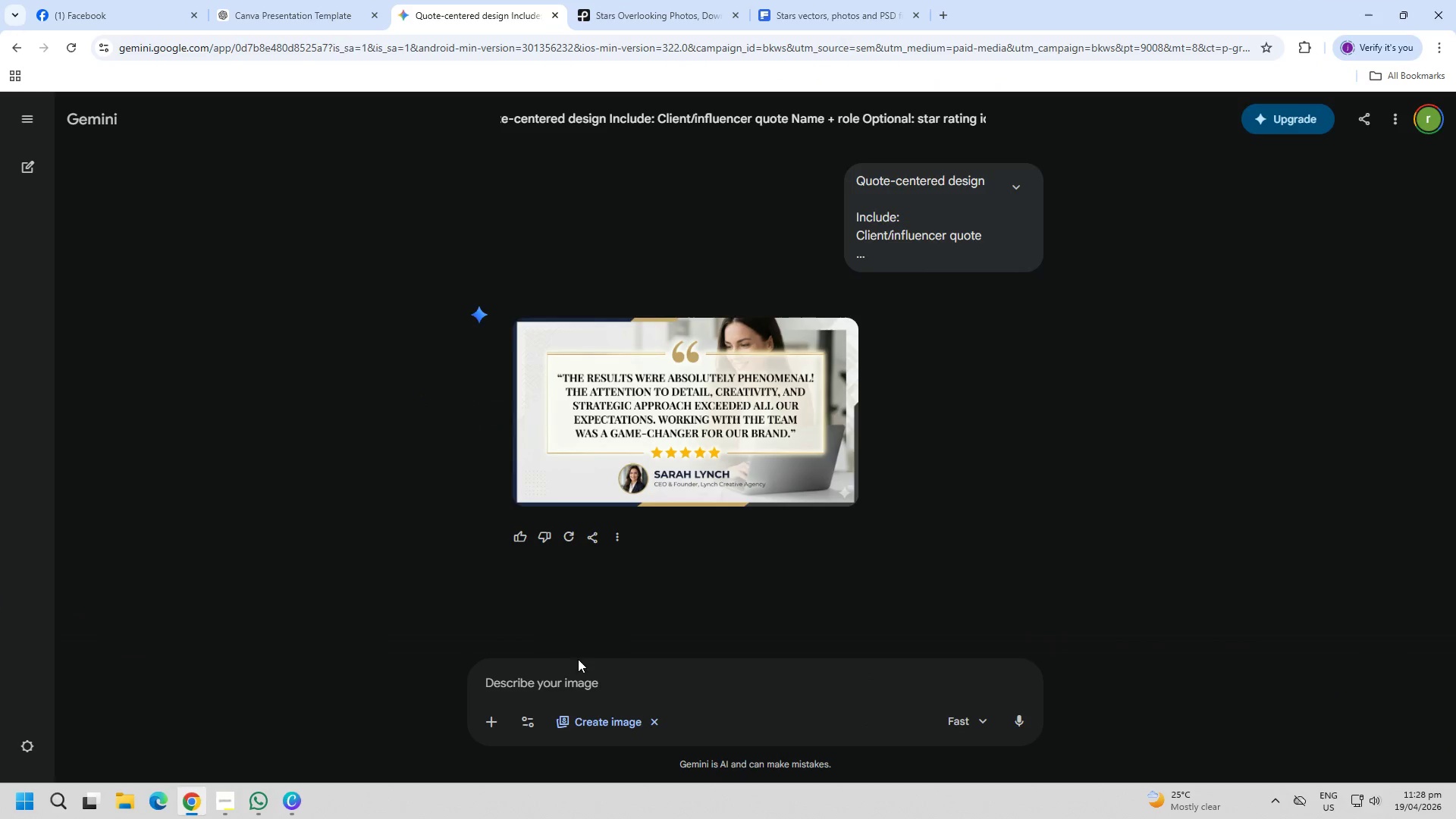 
left_click([598, 677])
 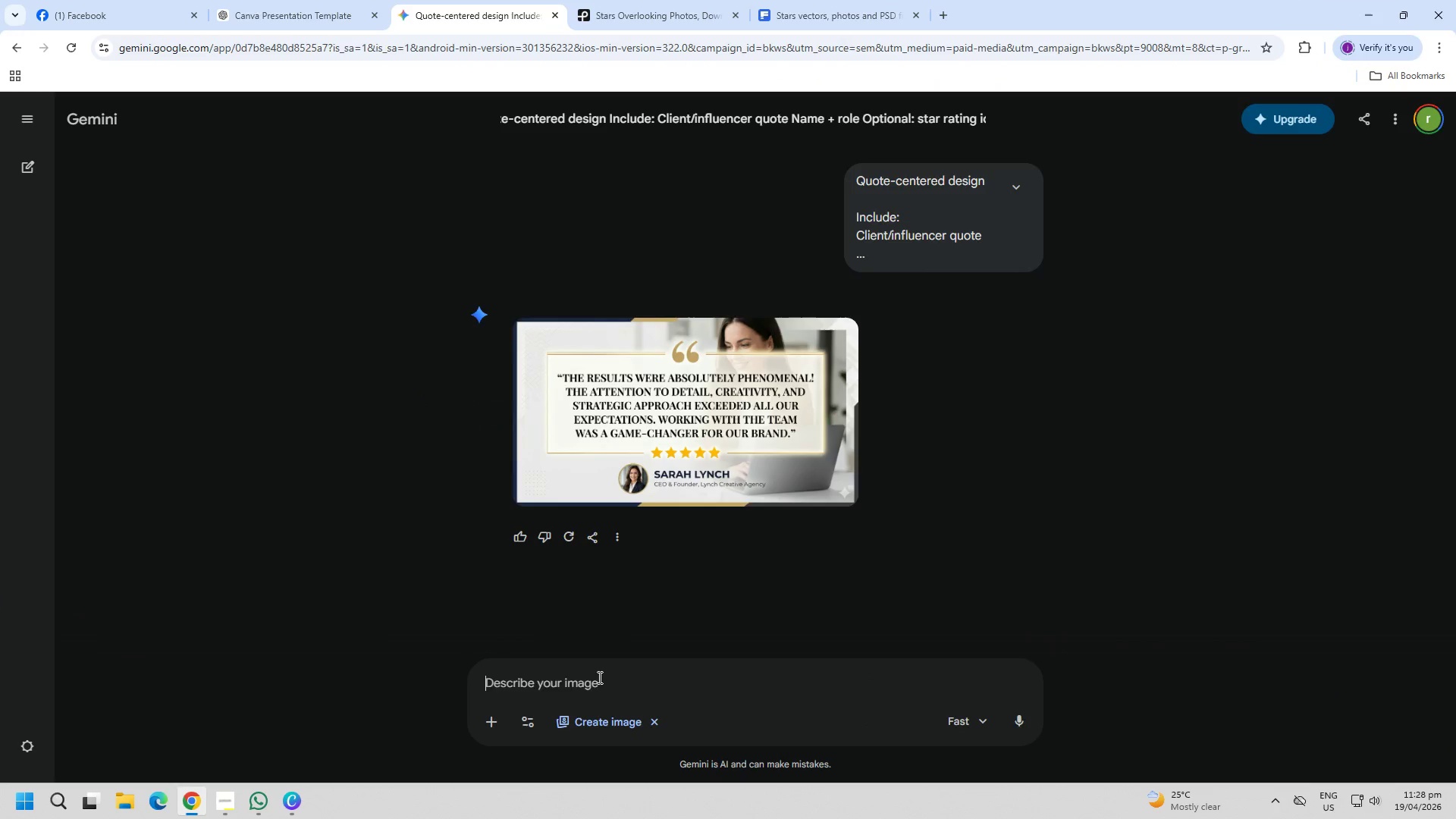 
type(dark fade background)
 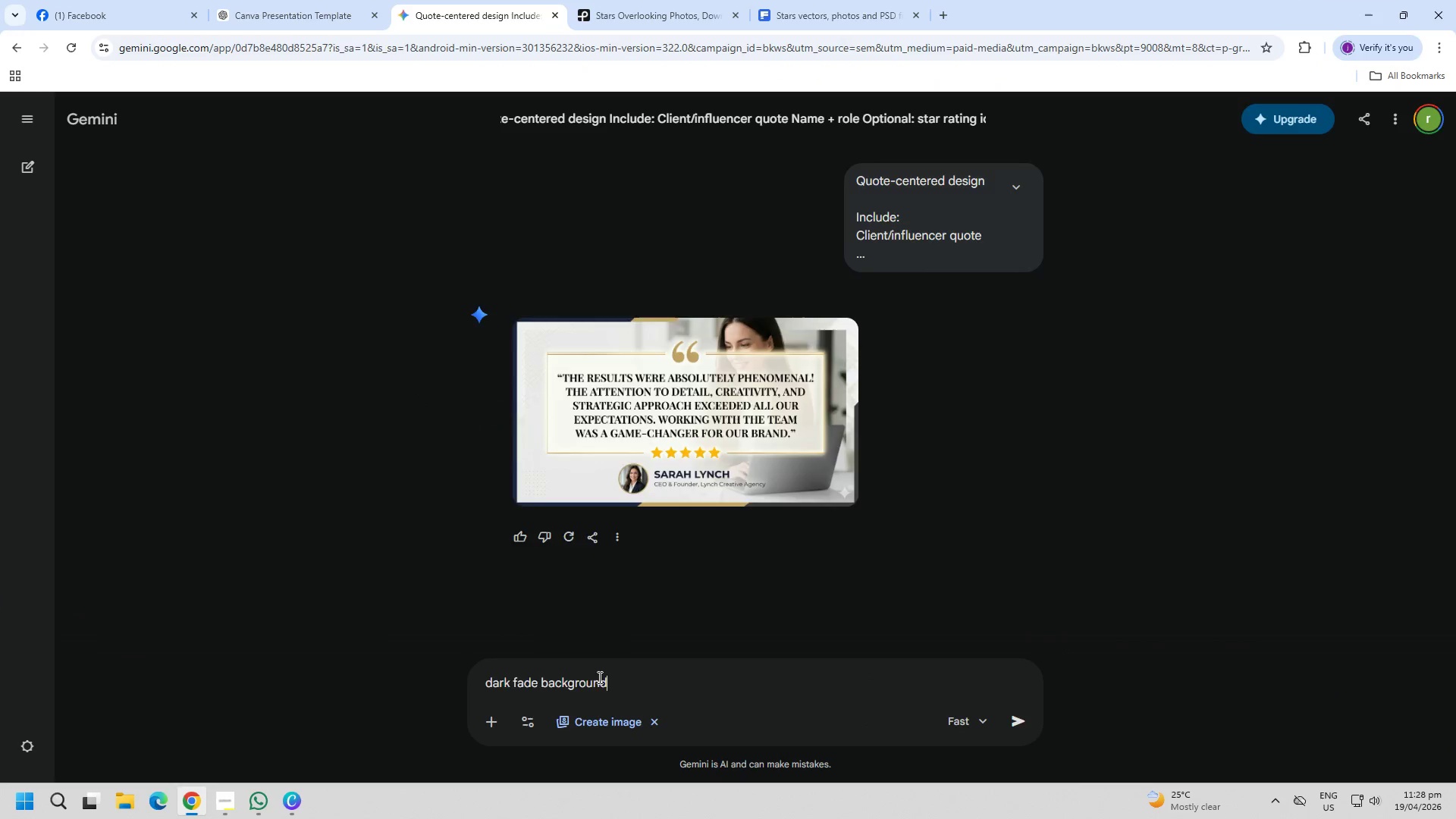 
key(Enter)
 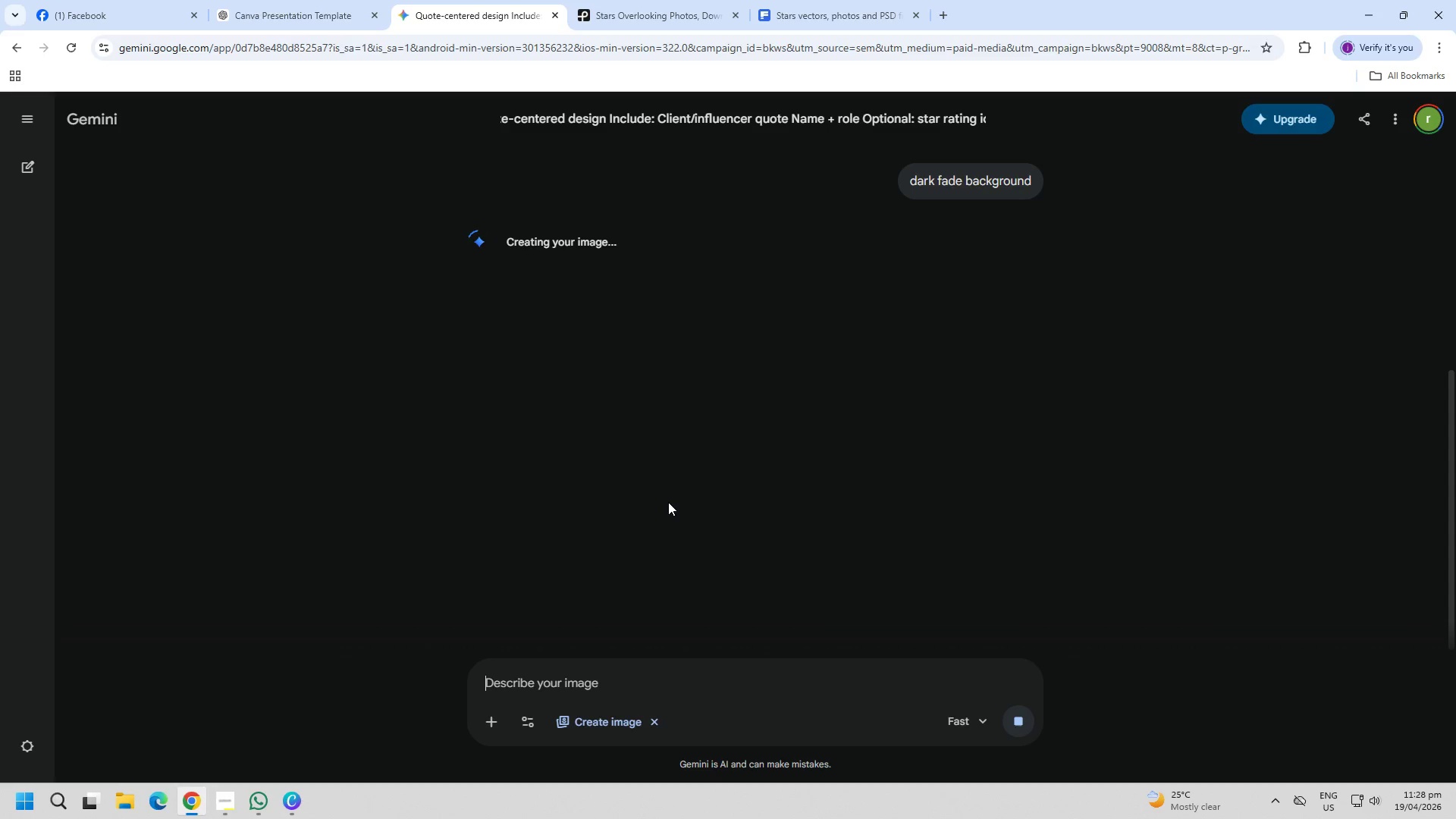 
wait(25.56)
 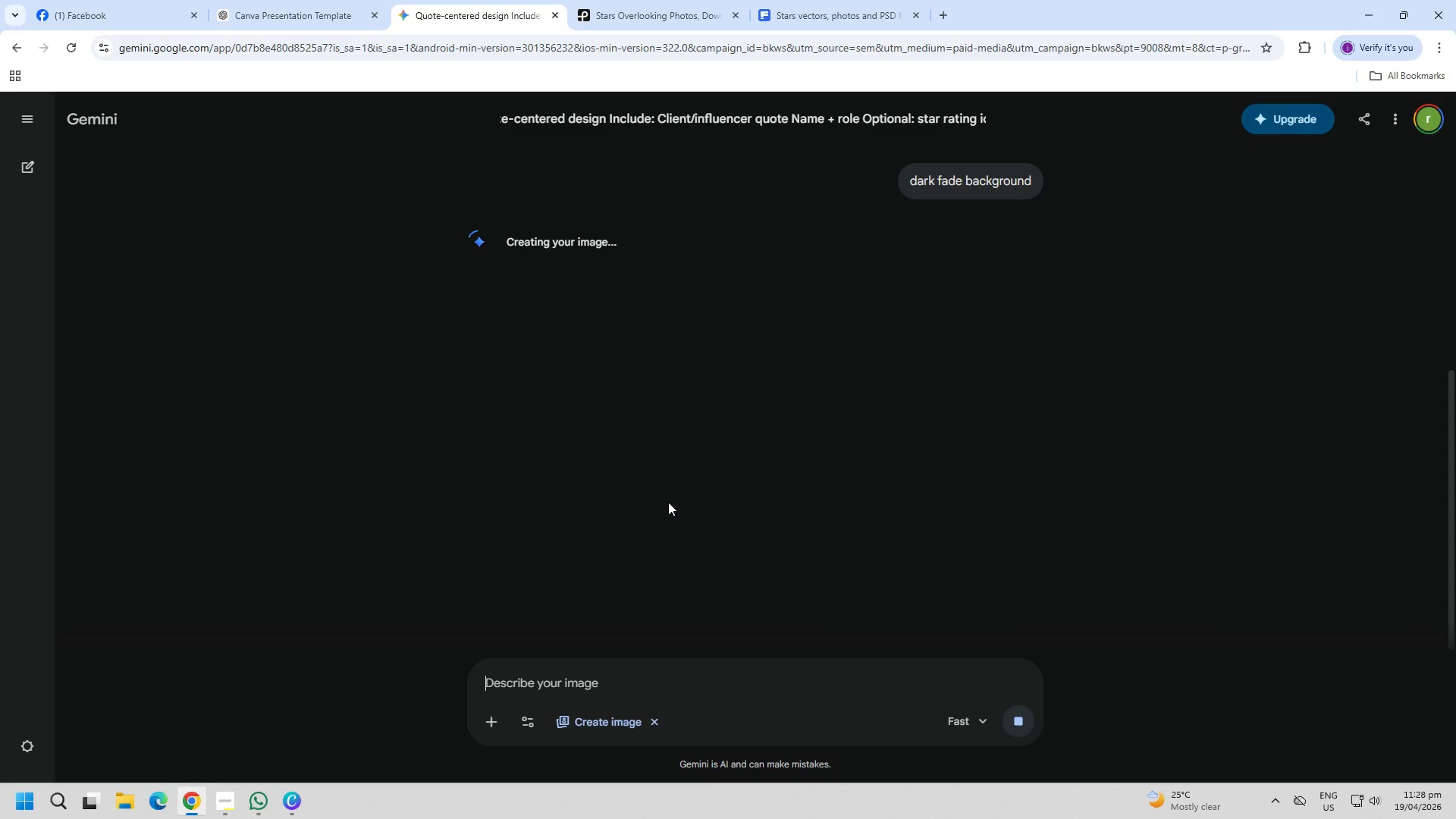 
right_click([574, 382])
 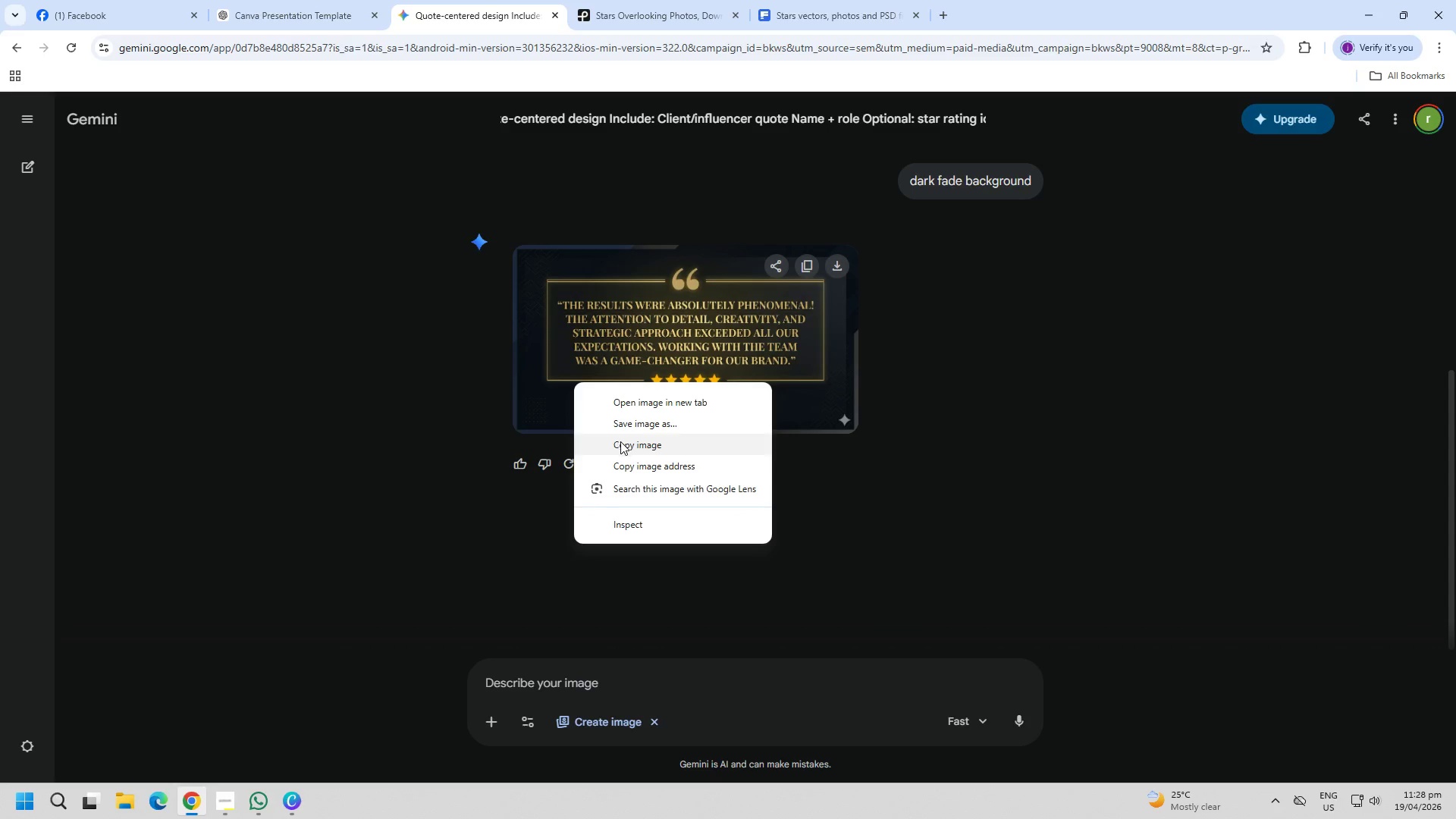 
left_click([624, 441])
 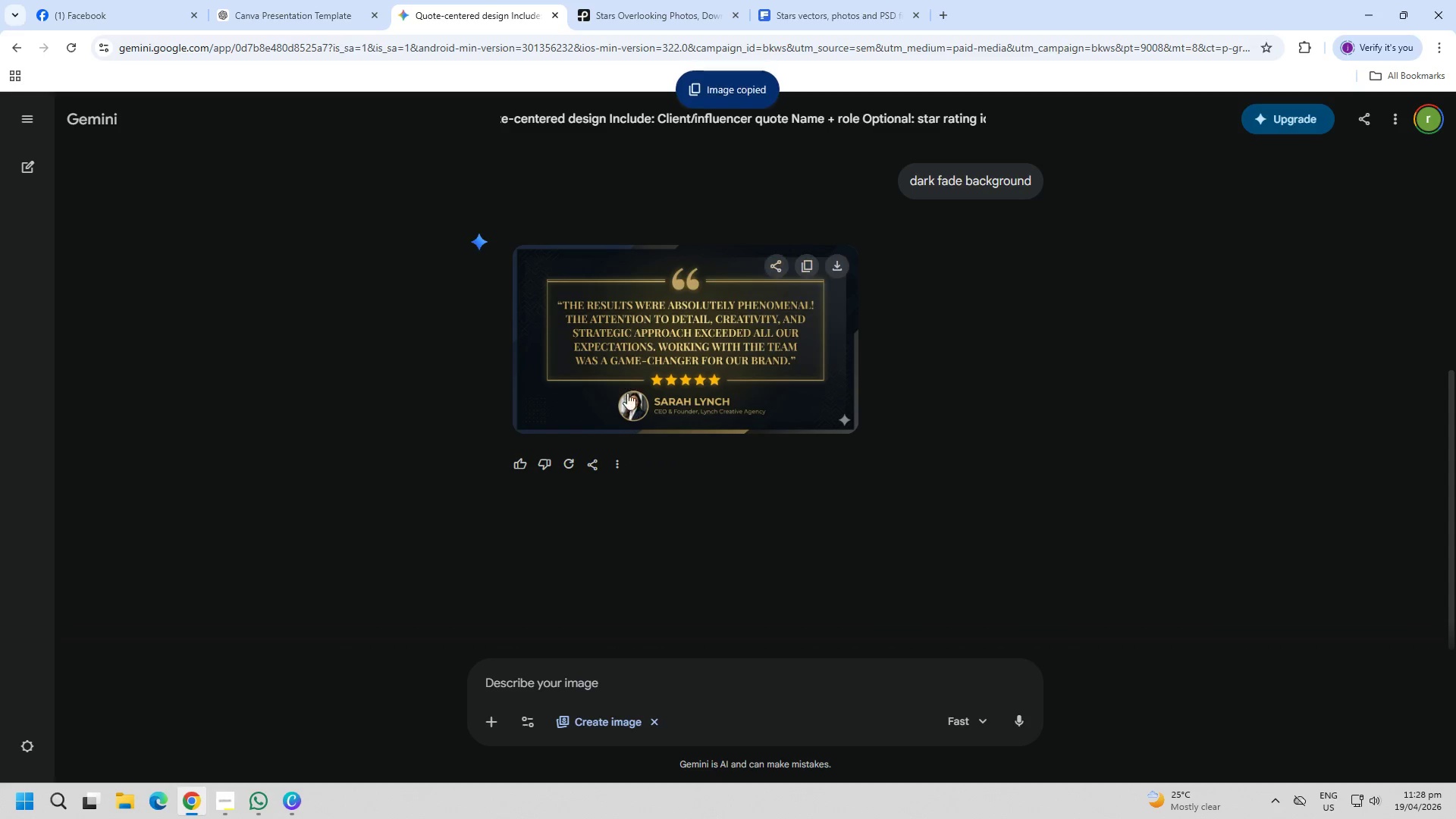 
right_click([629, 379])
 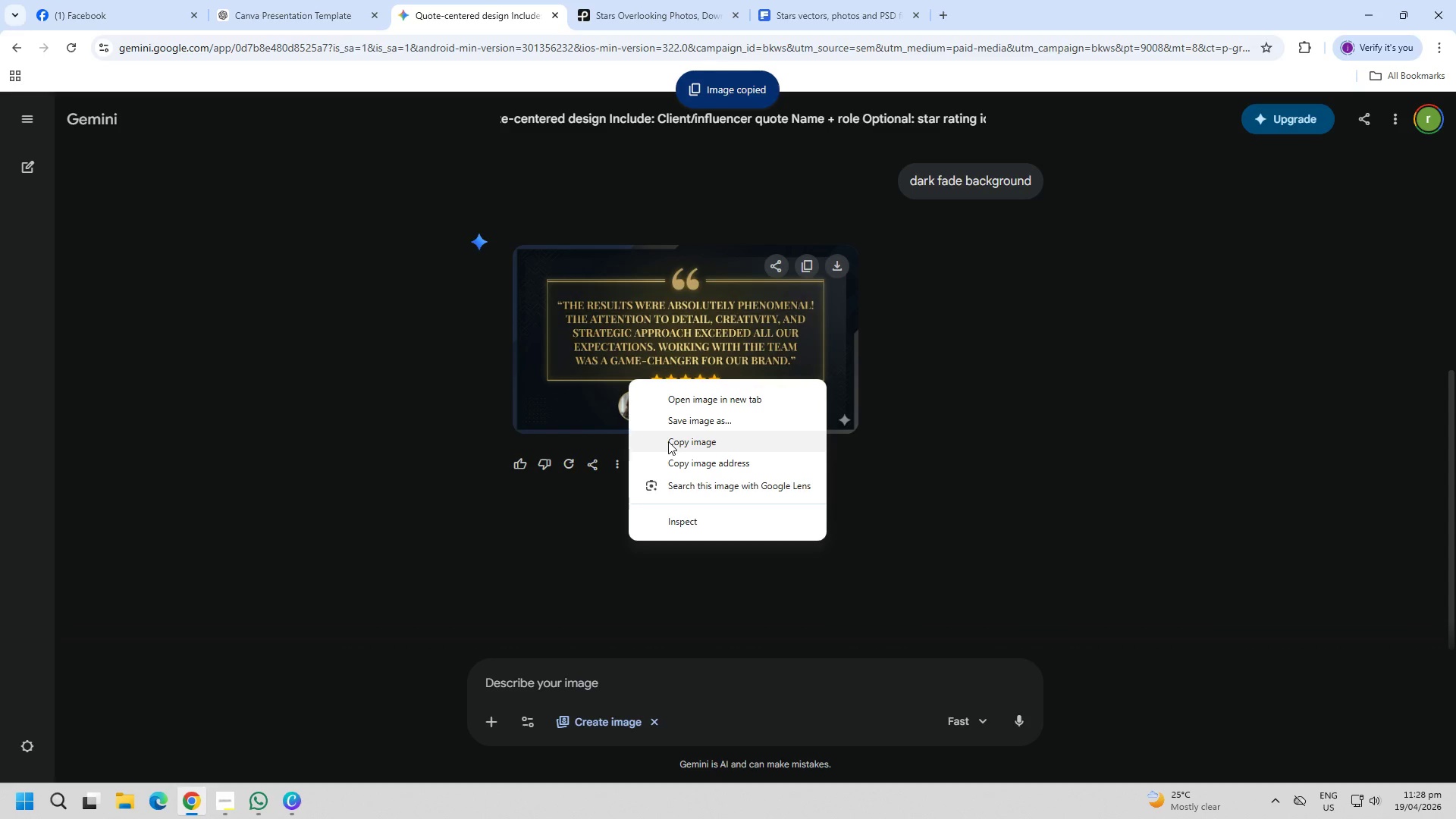 
left_click([668, 441])
 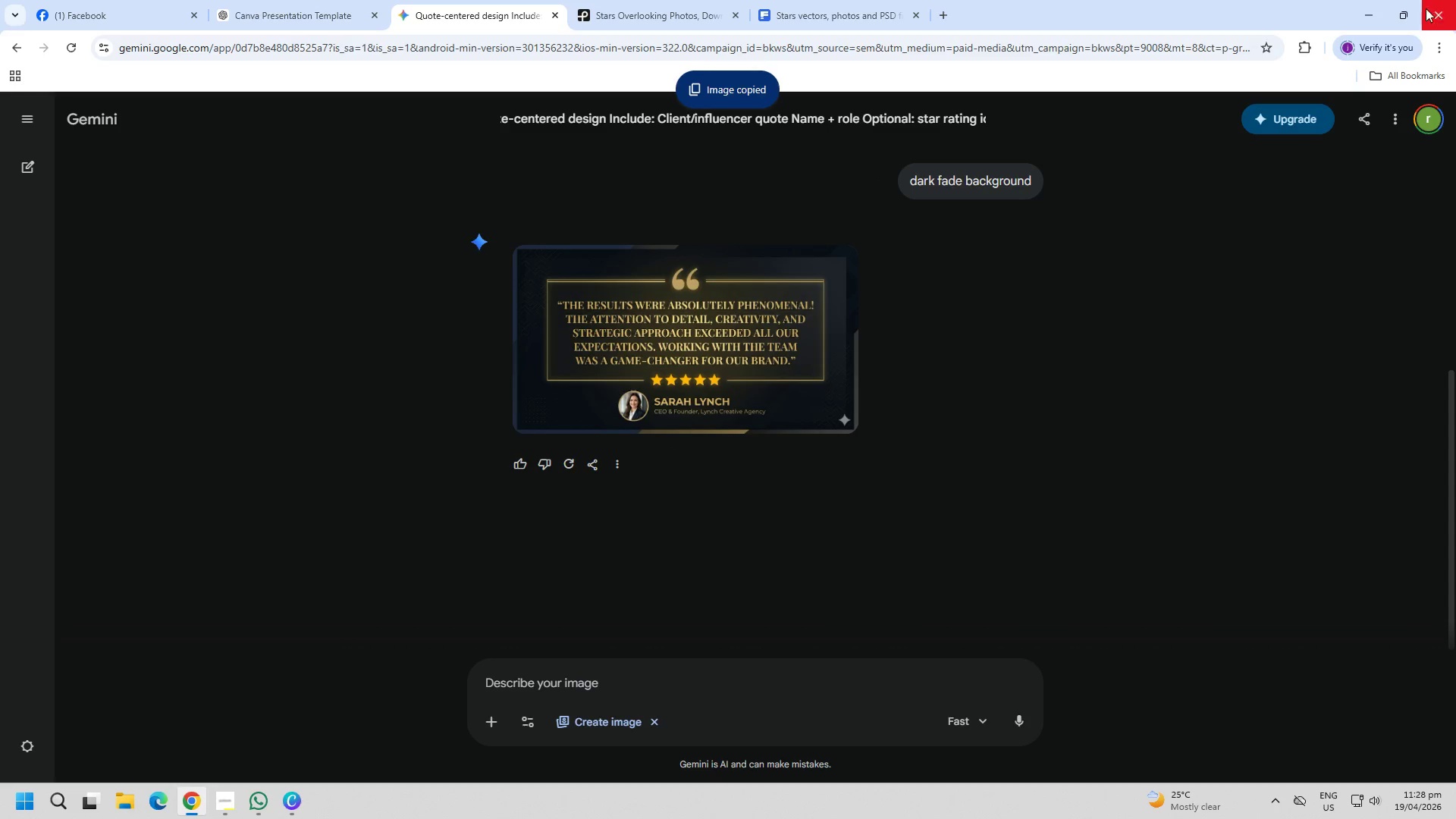 
left_click([1379, 17])
 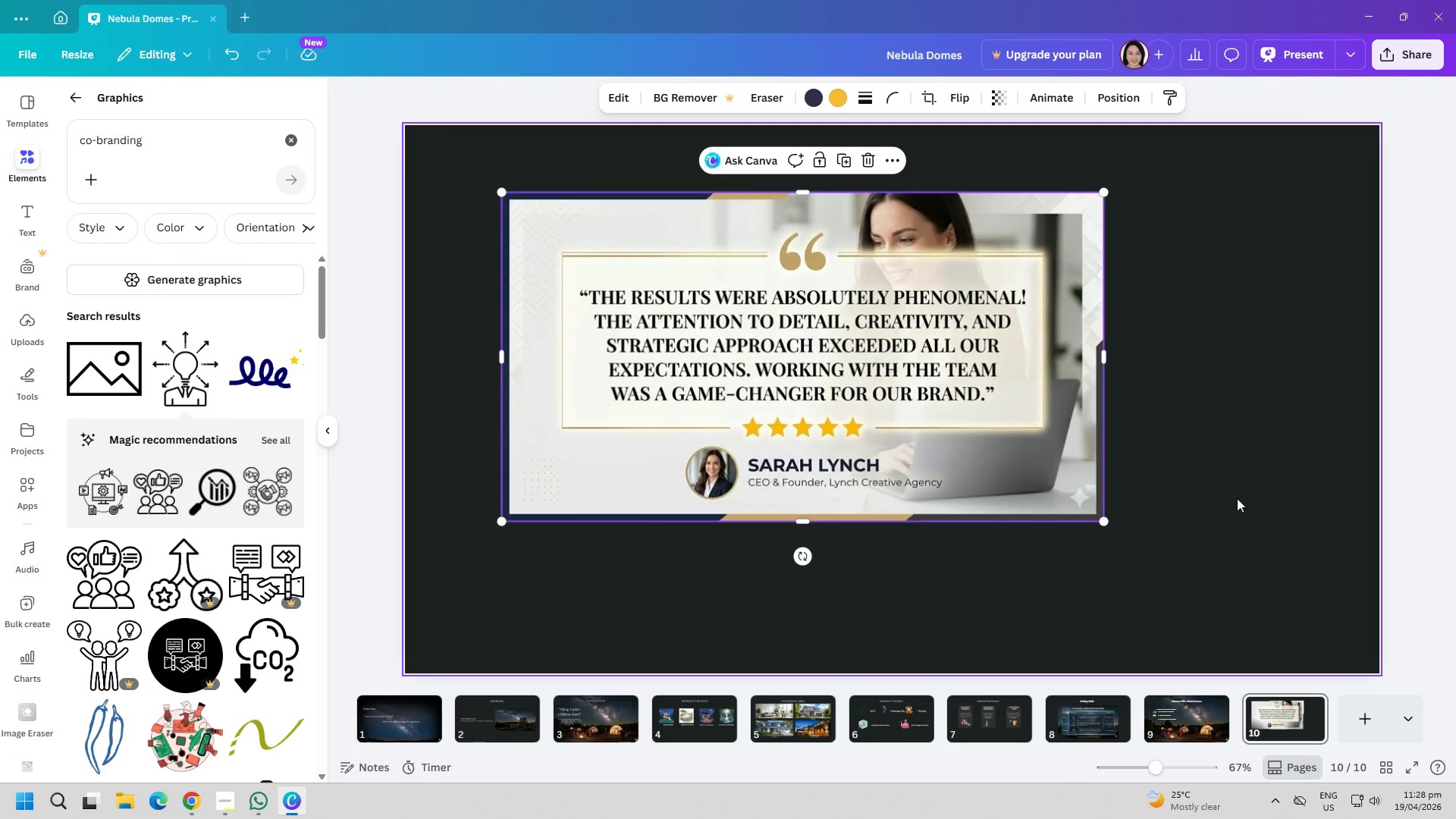 
left_click([1009, 432])
 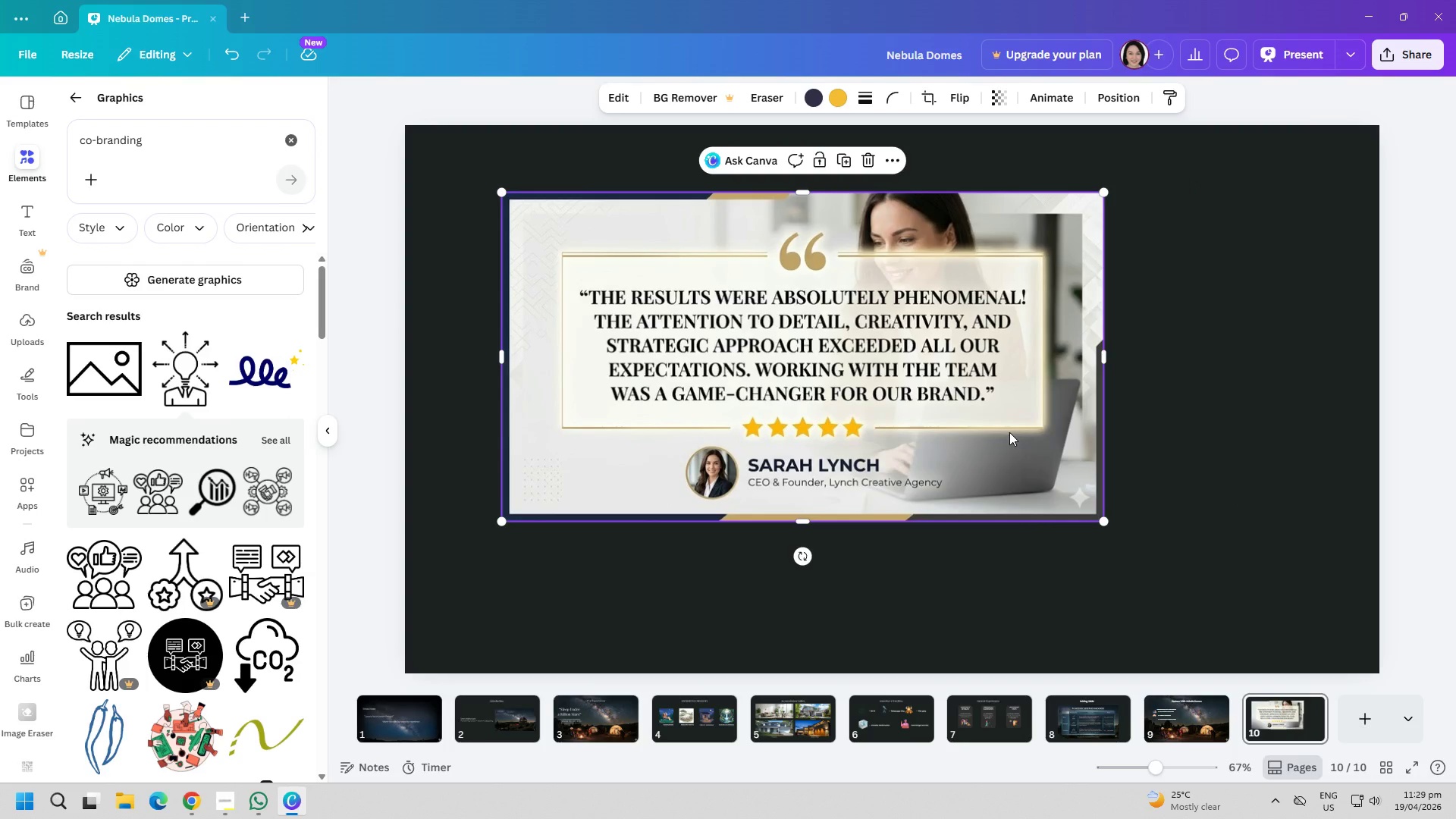 
key(Delete)
 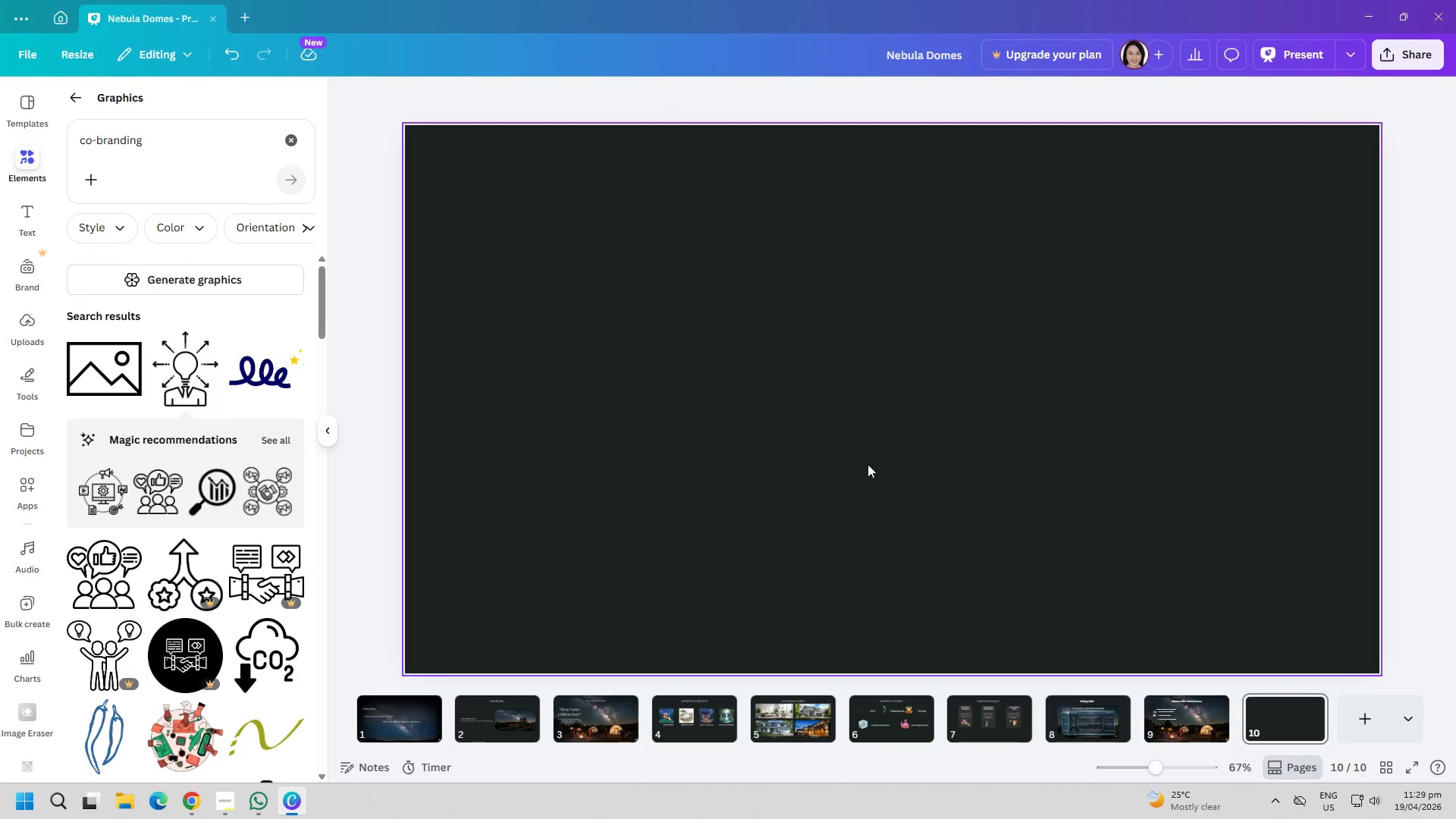 
left_click([852, 461])
 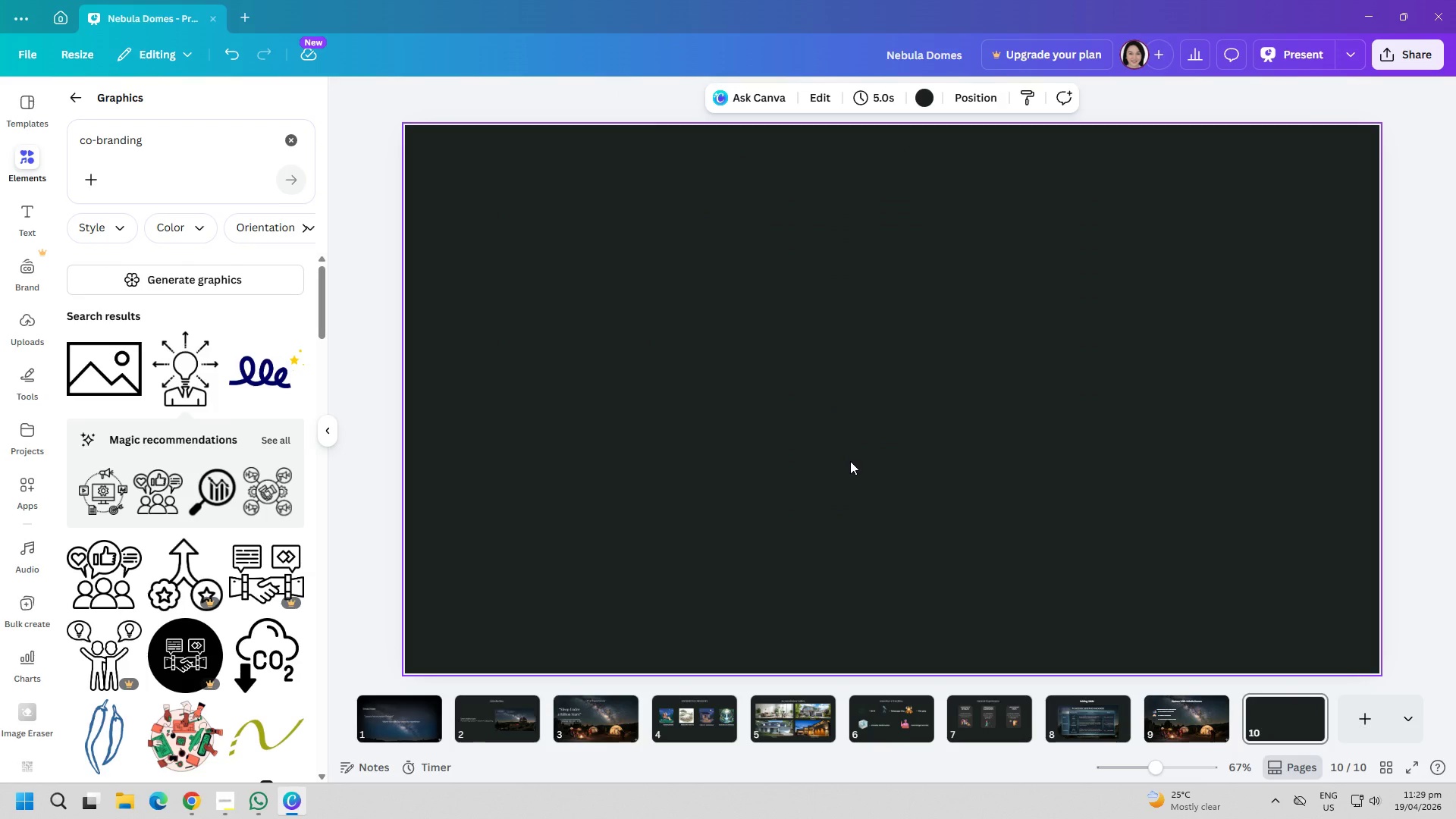 
key(Control+ControlLeft)
 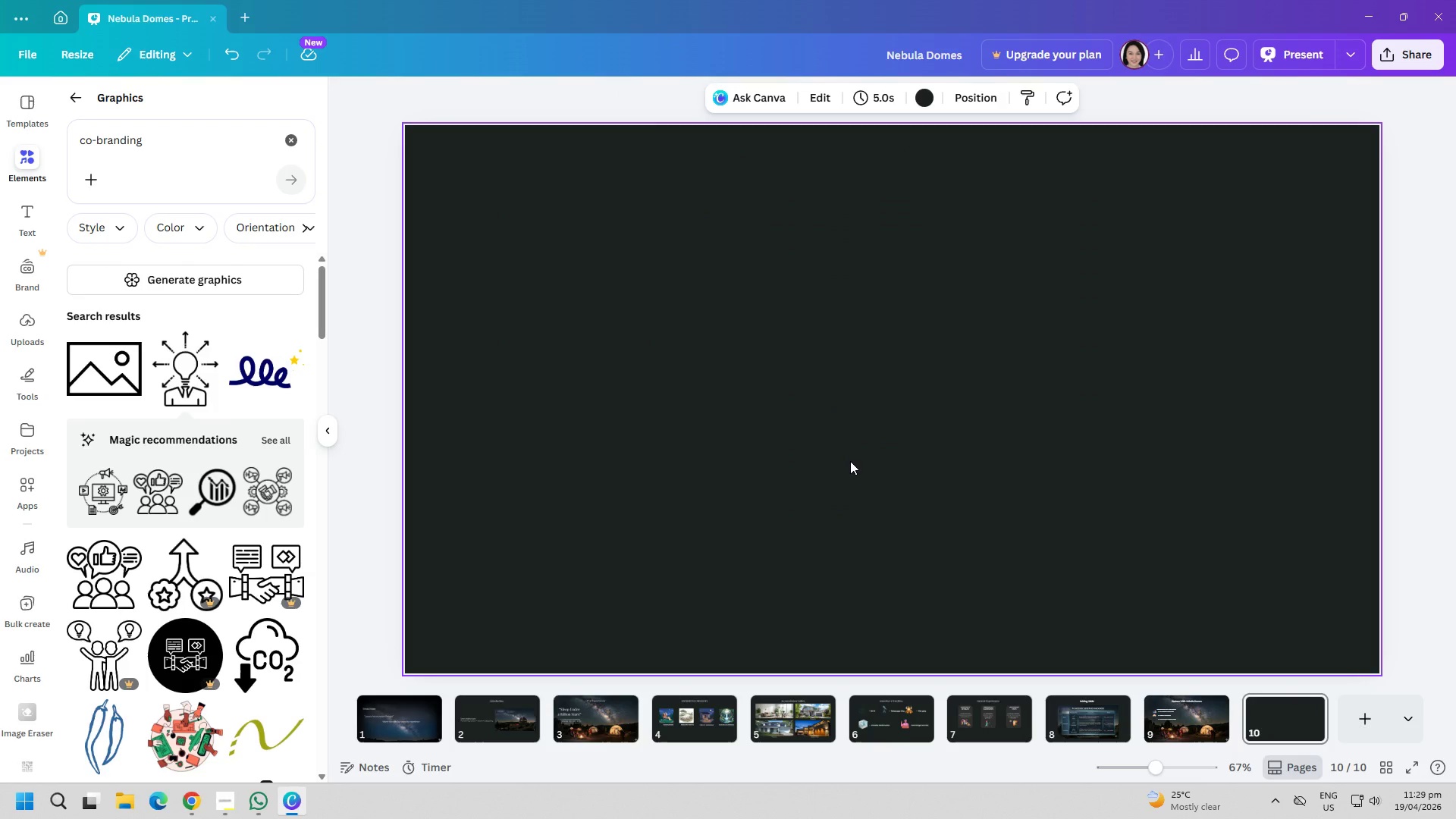 
key(Control+V)
 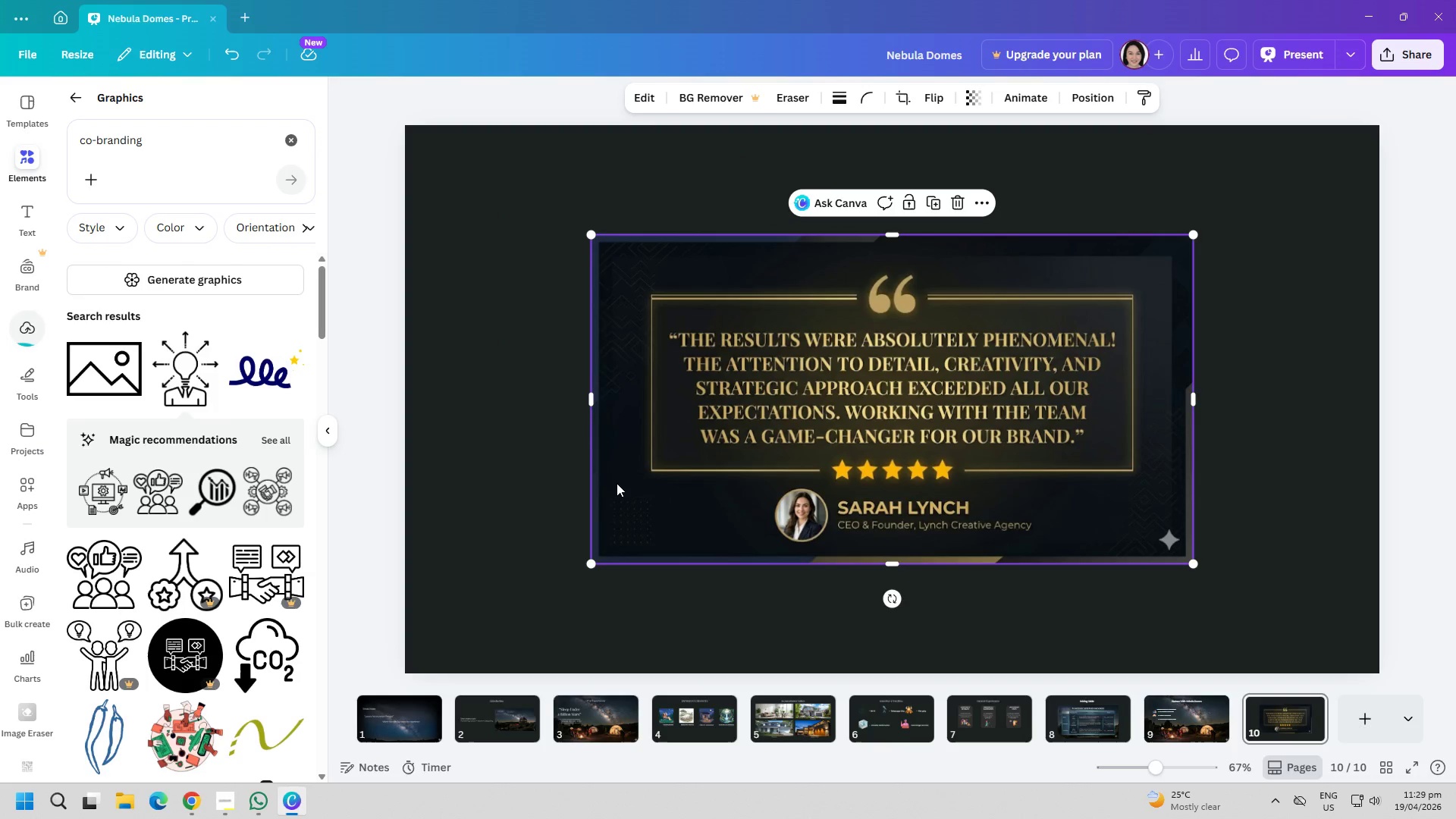 
left_click_drag(start_coordinate=[773, 493], to_coordinate=[695, 450])
 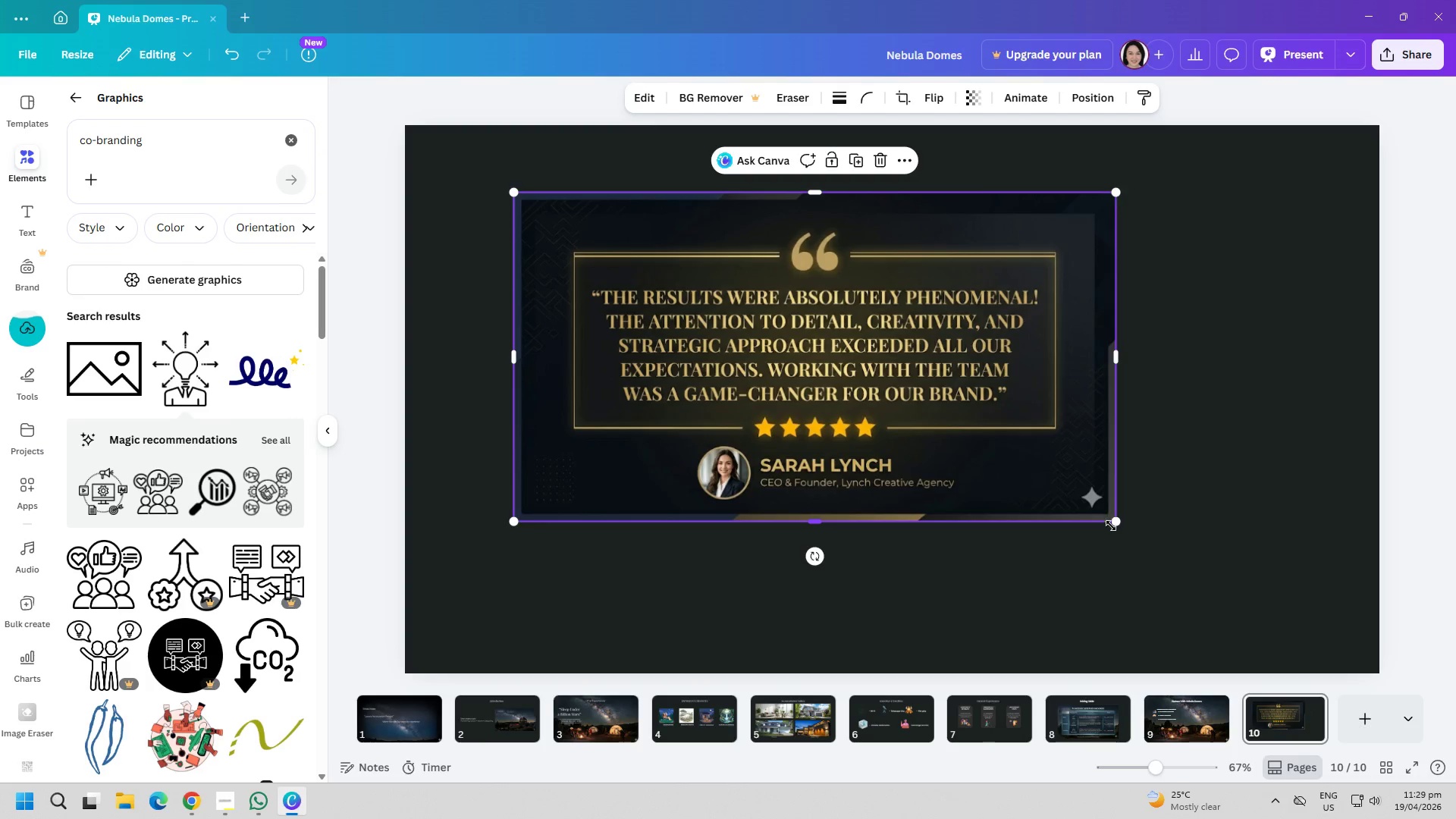 
left_click_drag(start_coordinate=[1112, 527], to_coordinate=[1250, 580])
 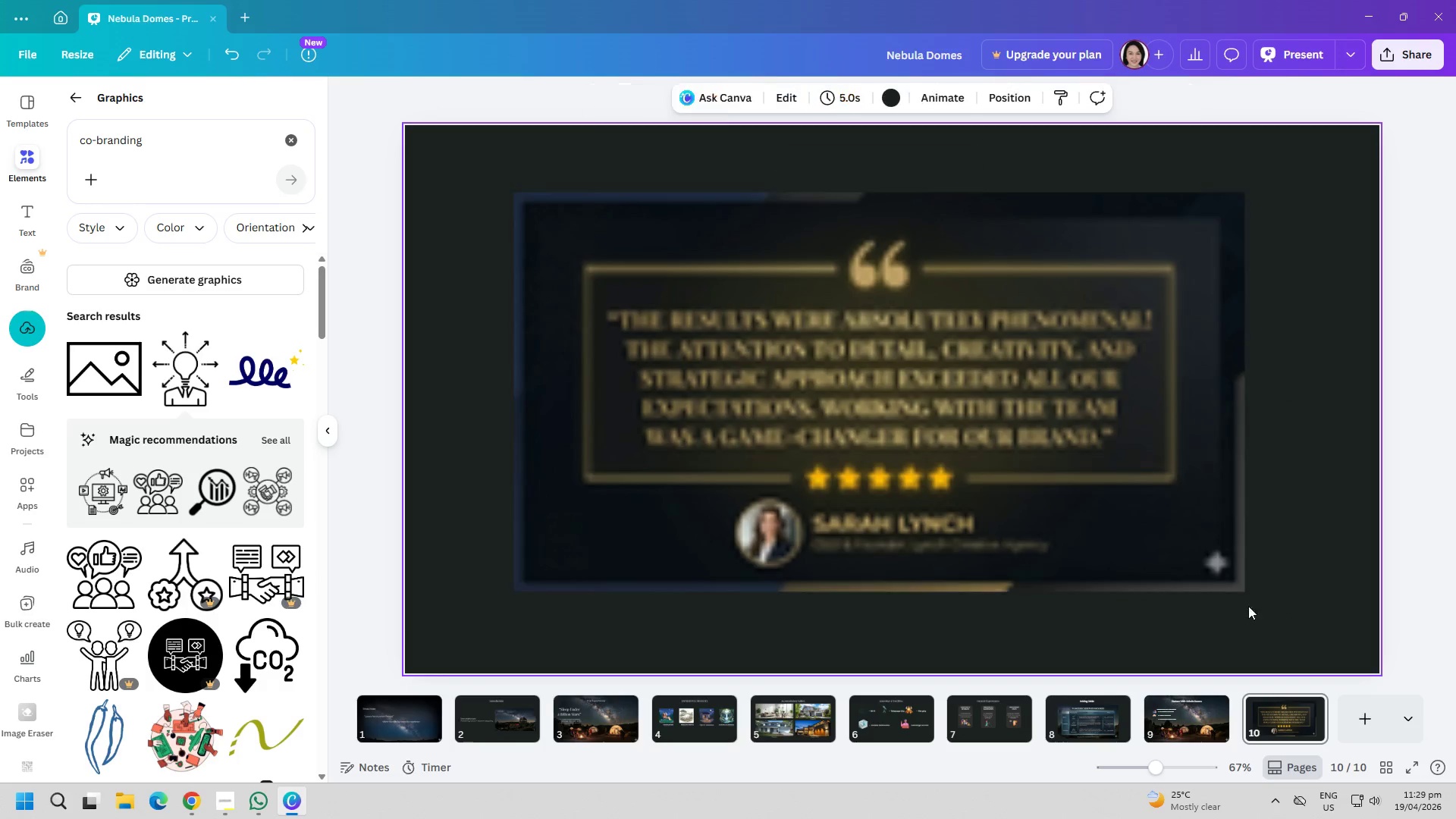 
left_click_drag(start_coordinate=[1043, 514], to_coordinate=[1043, 544])
 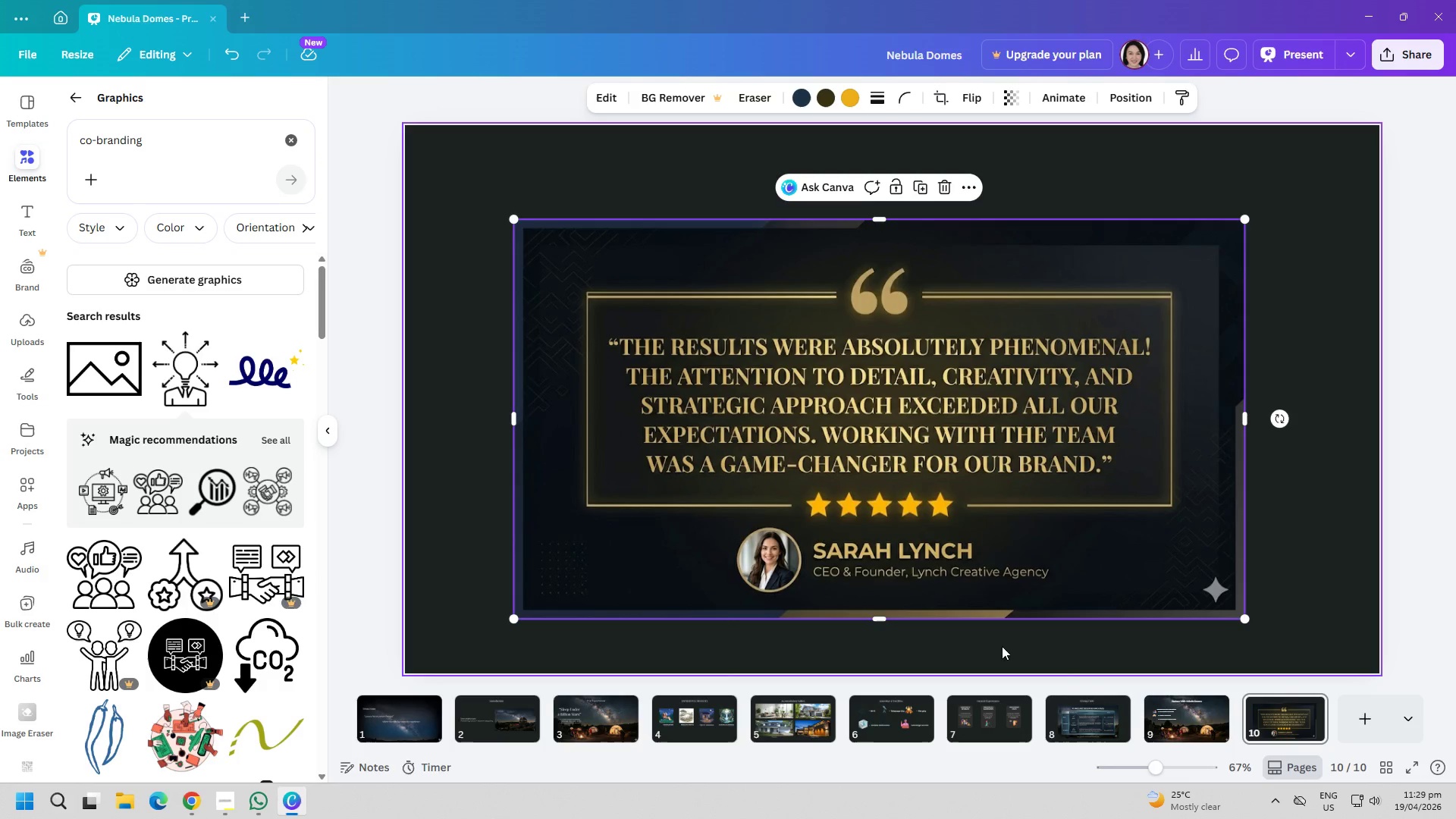 
left_click_drag(start_coordinate=[1024, 555], to_coordinate=[1037, 557])
 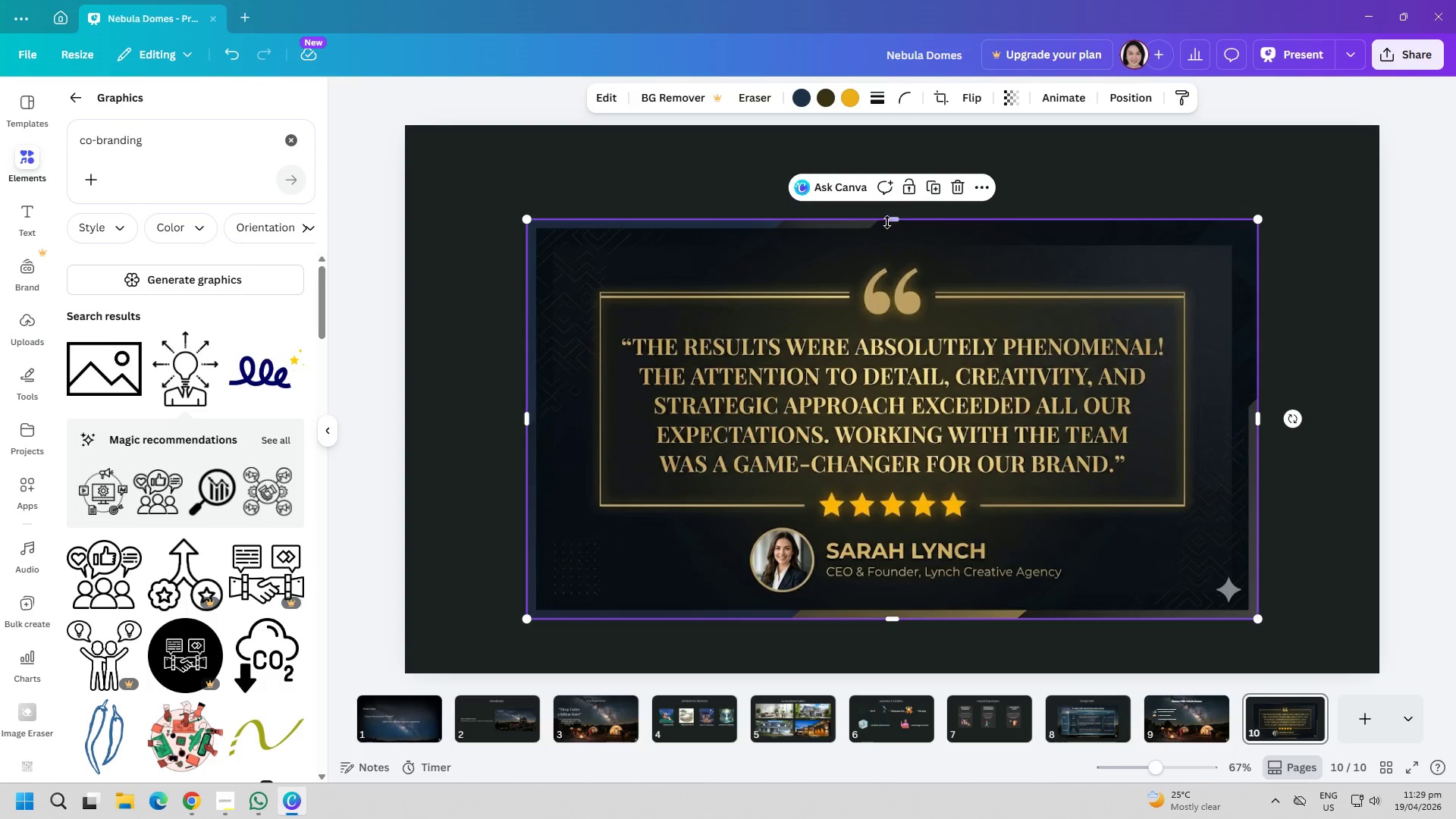 
left_click_drag(start_coordinate=[887, 222], to_coordinate=[889, 246])
 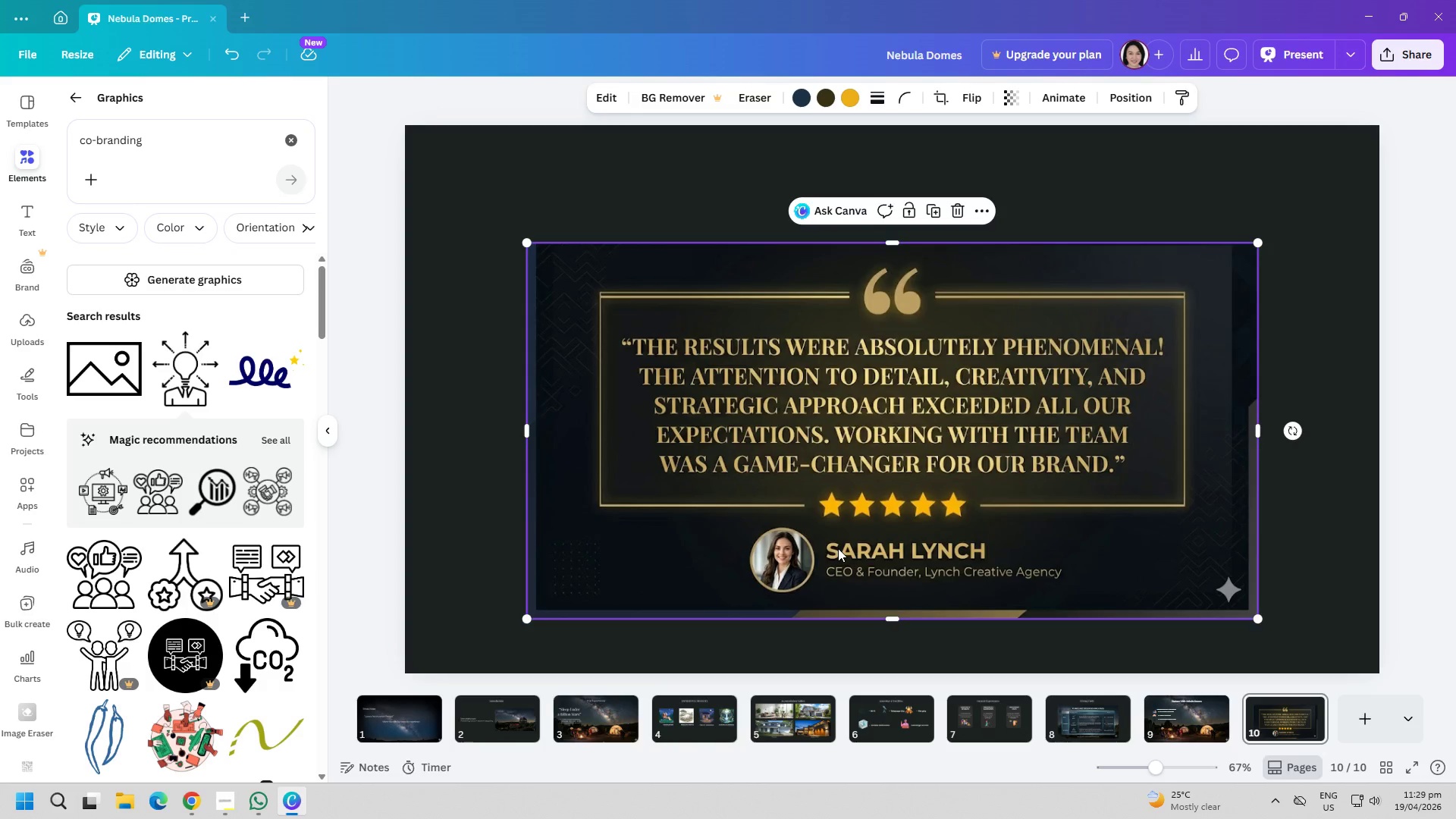 
wait(22.3)
 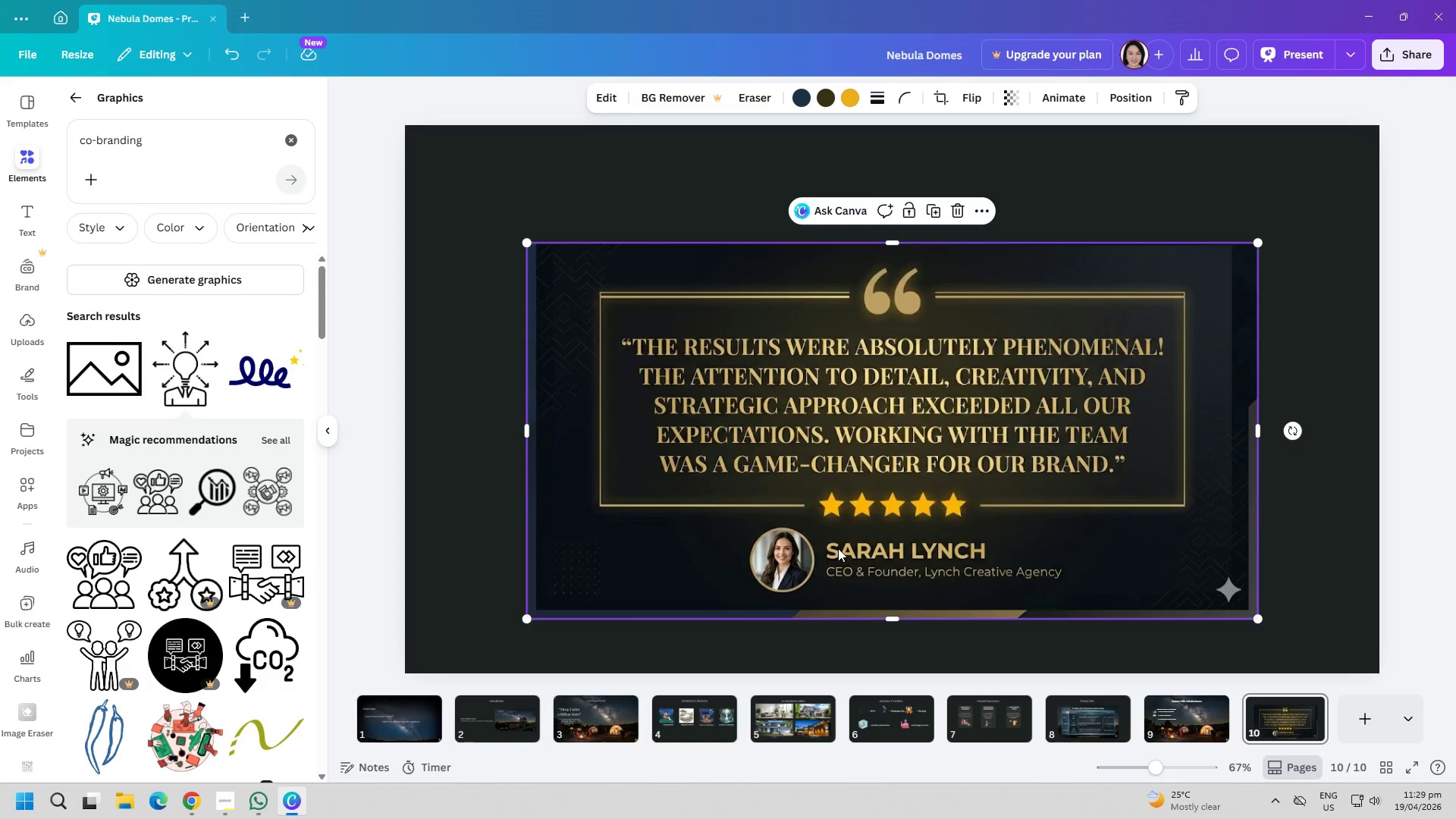 
left_click([285, 136])
 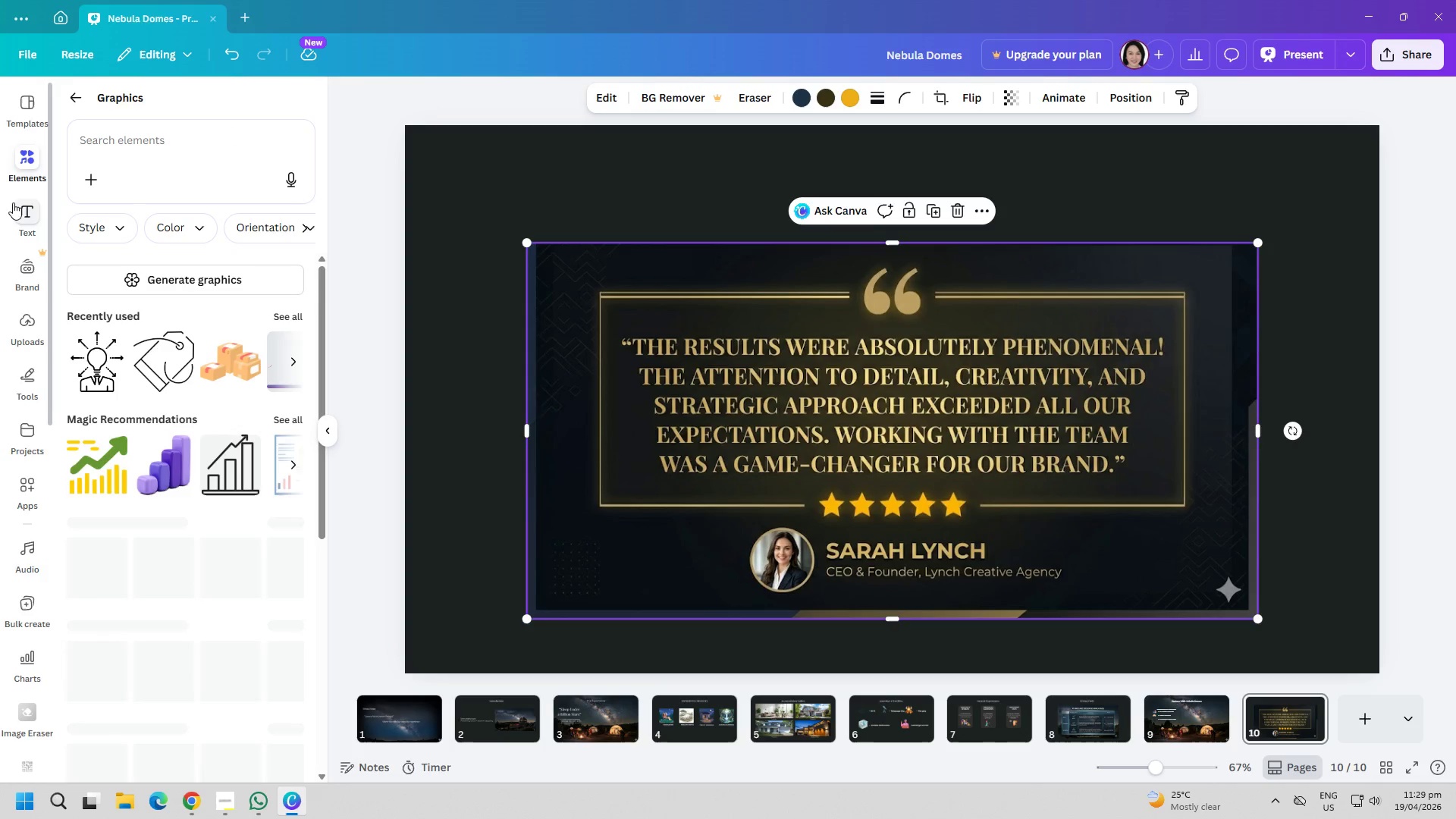 
left_click([13, 208])
 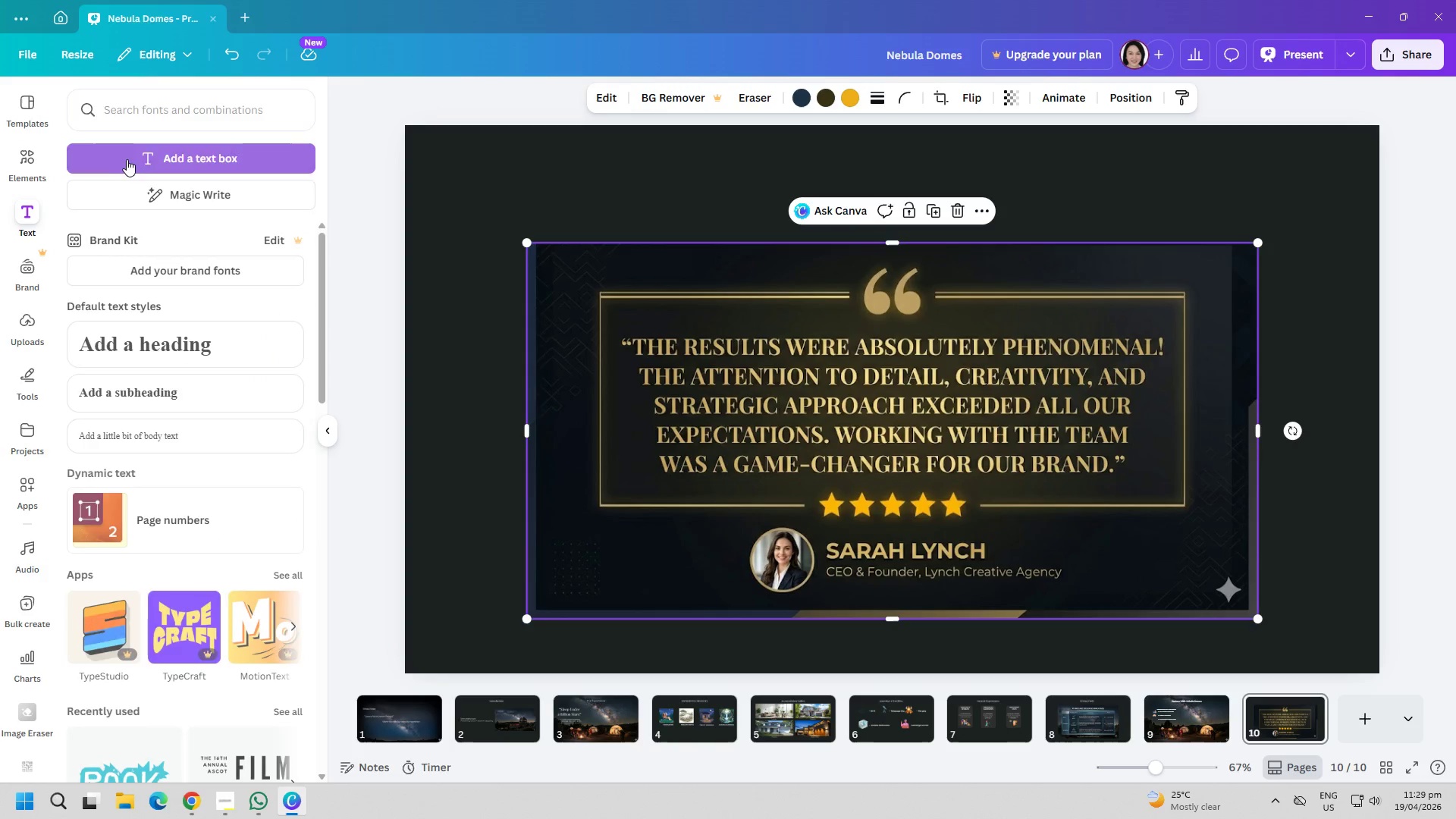 
left_click([128, 155])
 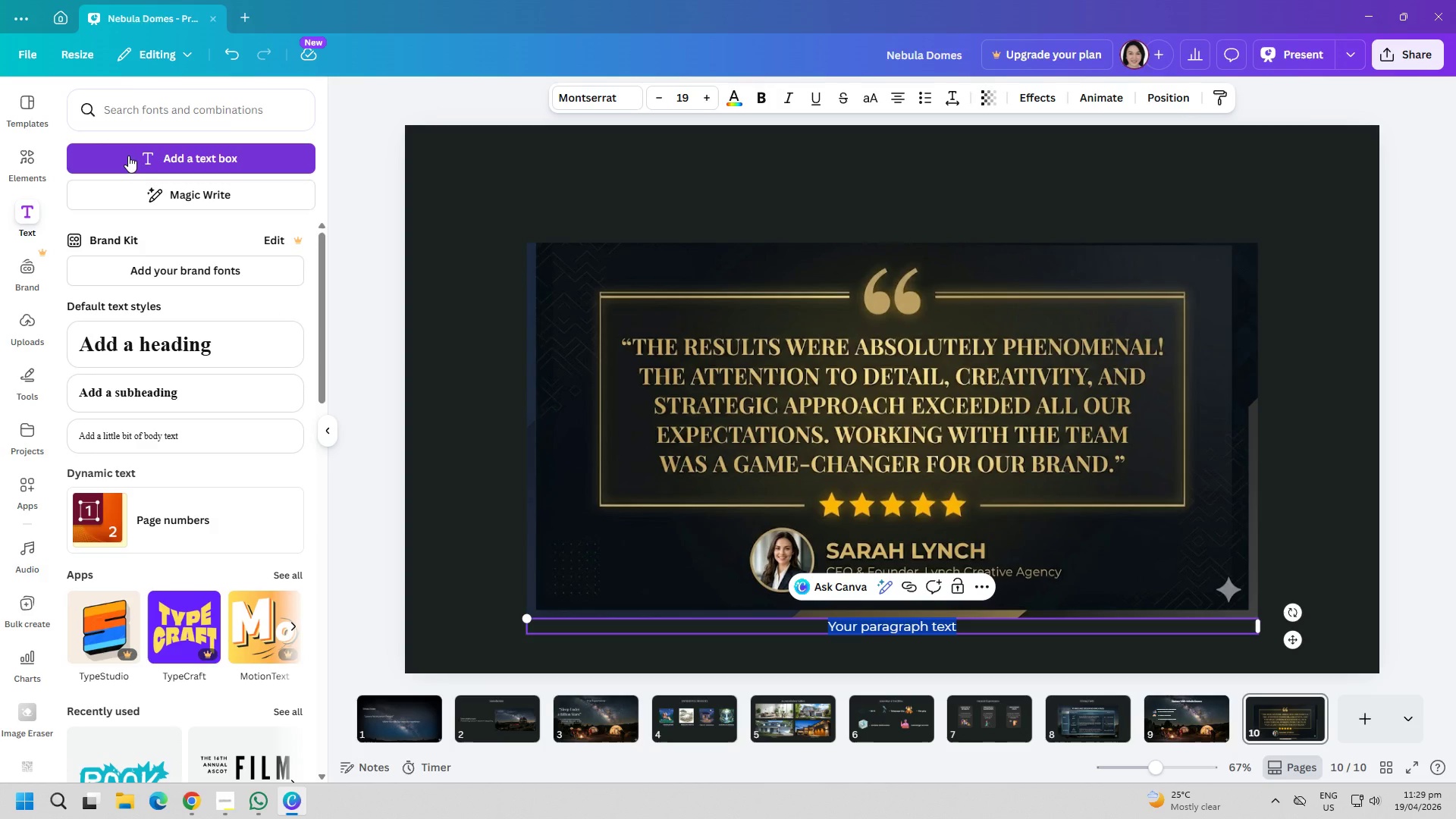 
type(Testominiuall)
key(Backspace)
key(Backspace)
key(Backspace)
key(Backspace)
type(al/ Social Proof)
 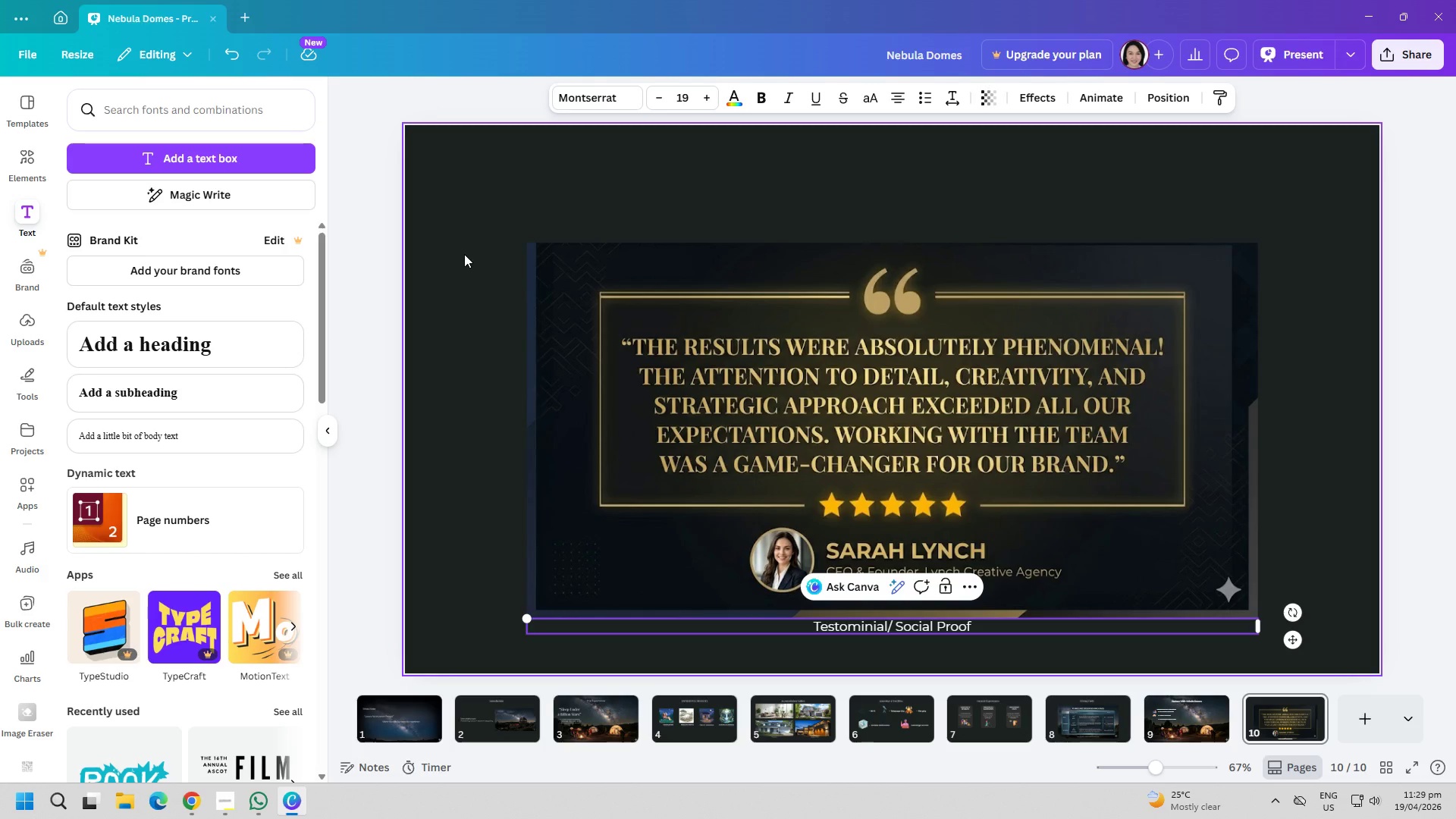 
key(Control+ControlLeft)
 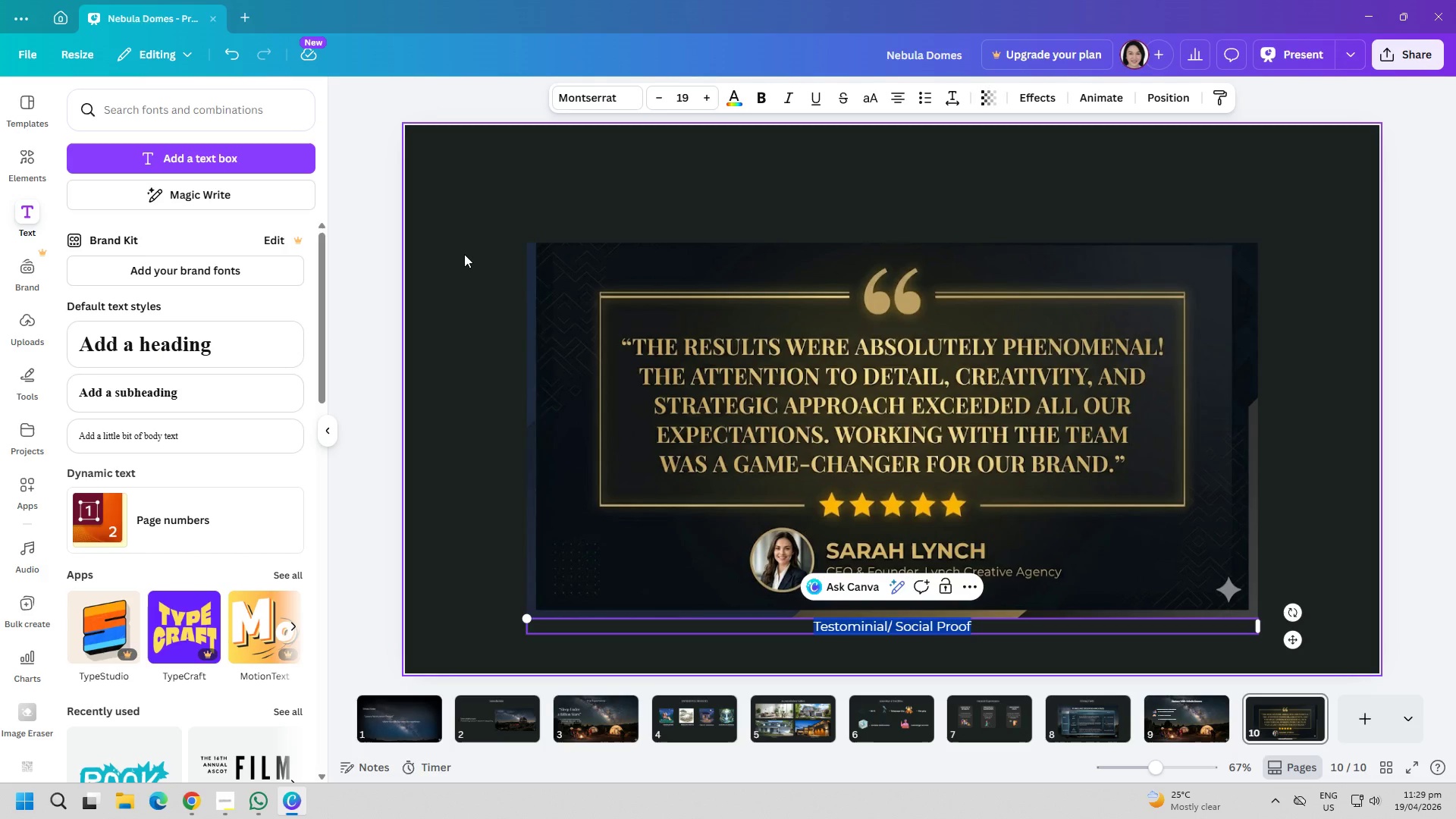 
key(Control+A)
 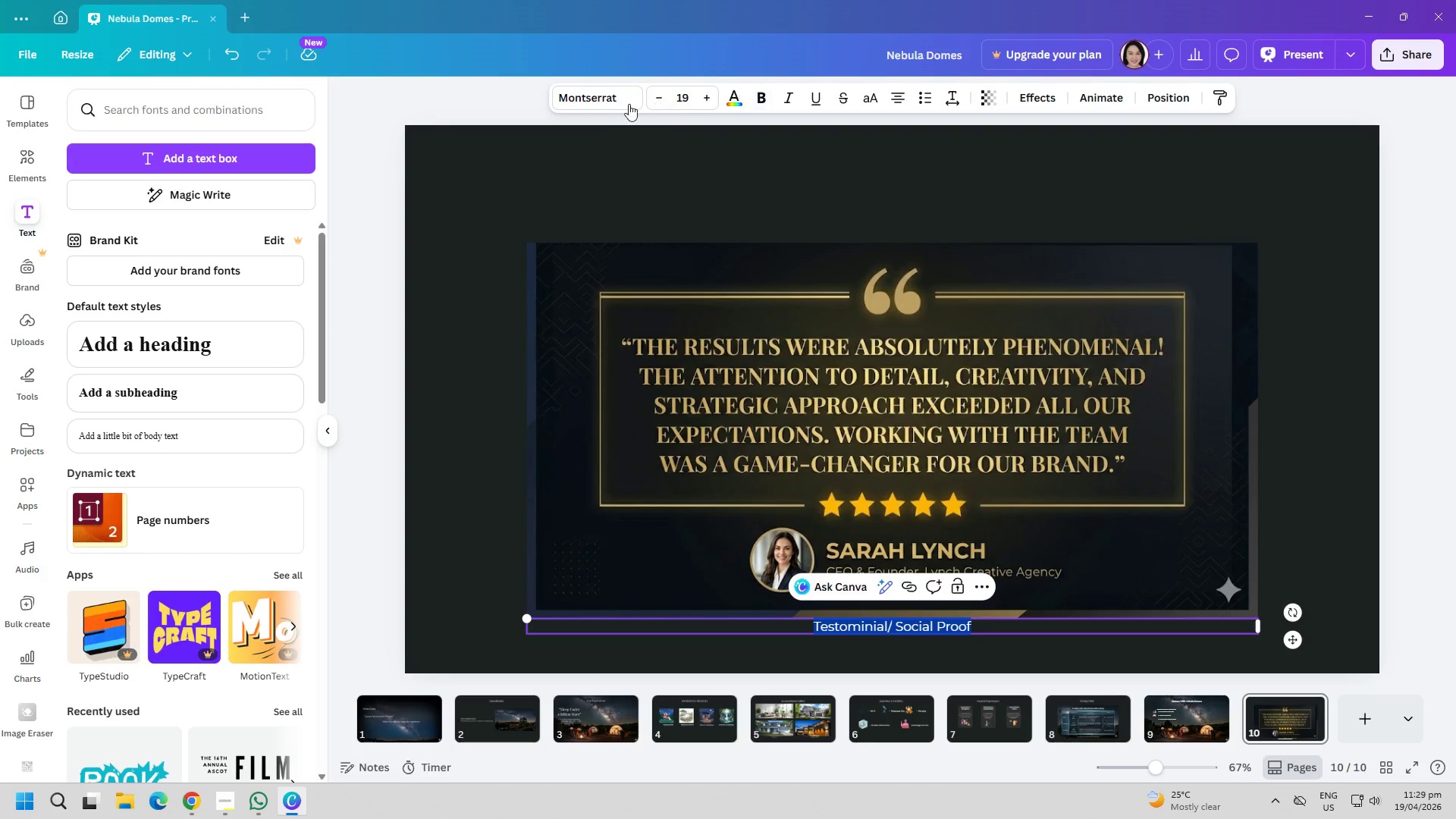 
left_click([600, 104])
 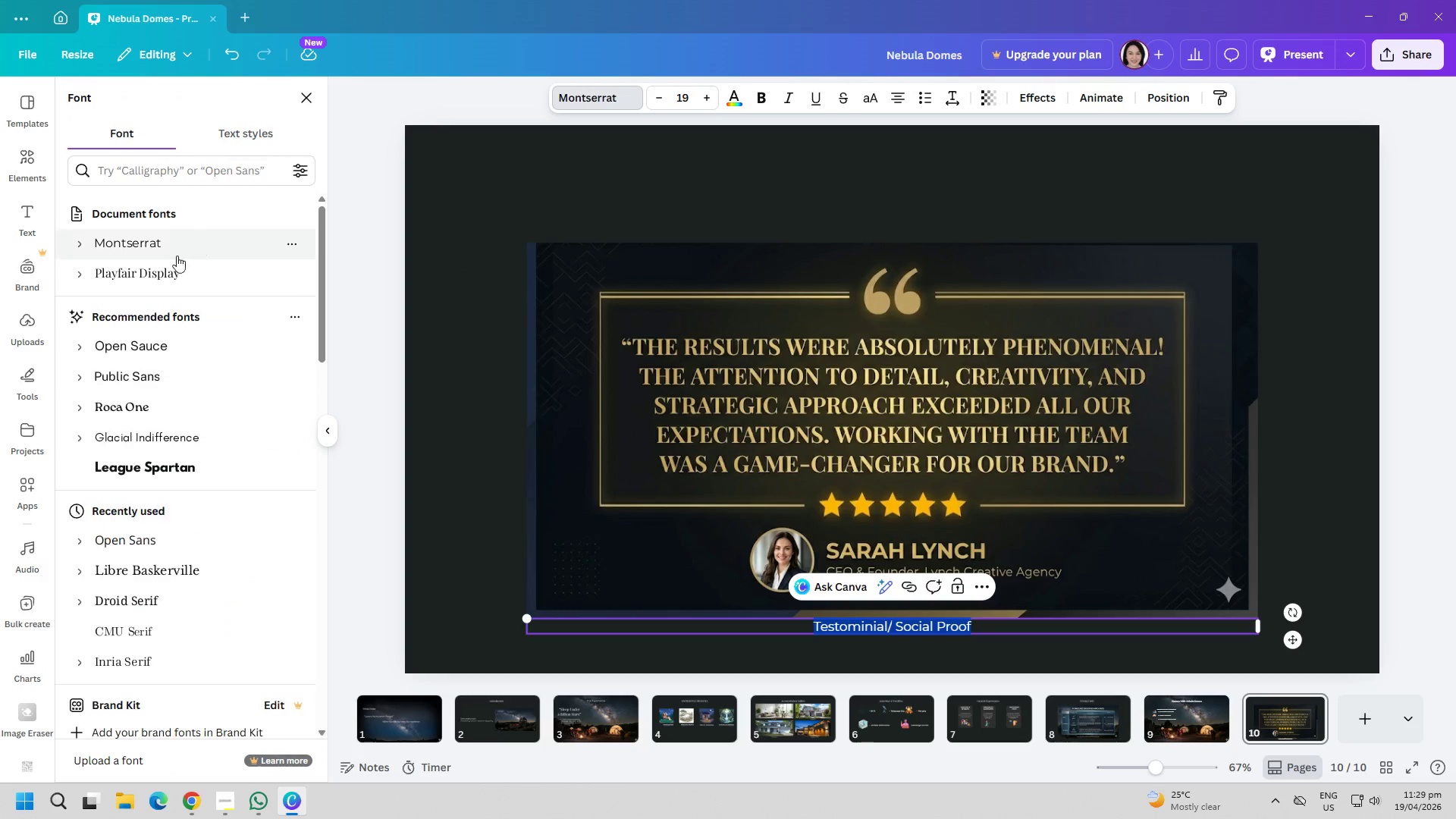 
left_click([161, 269])
 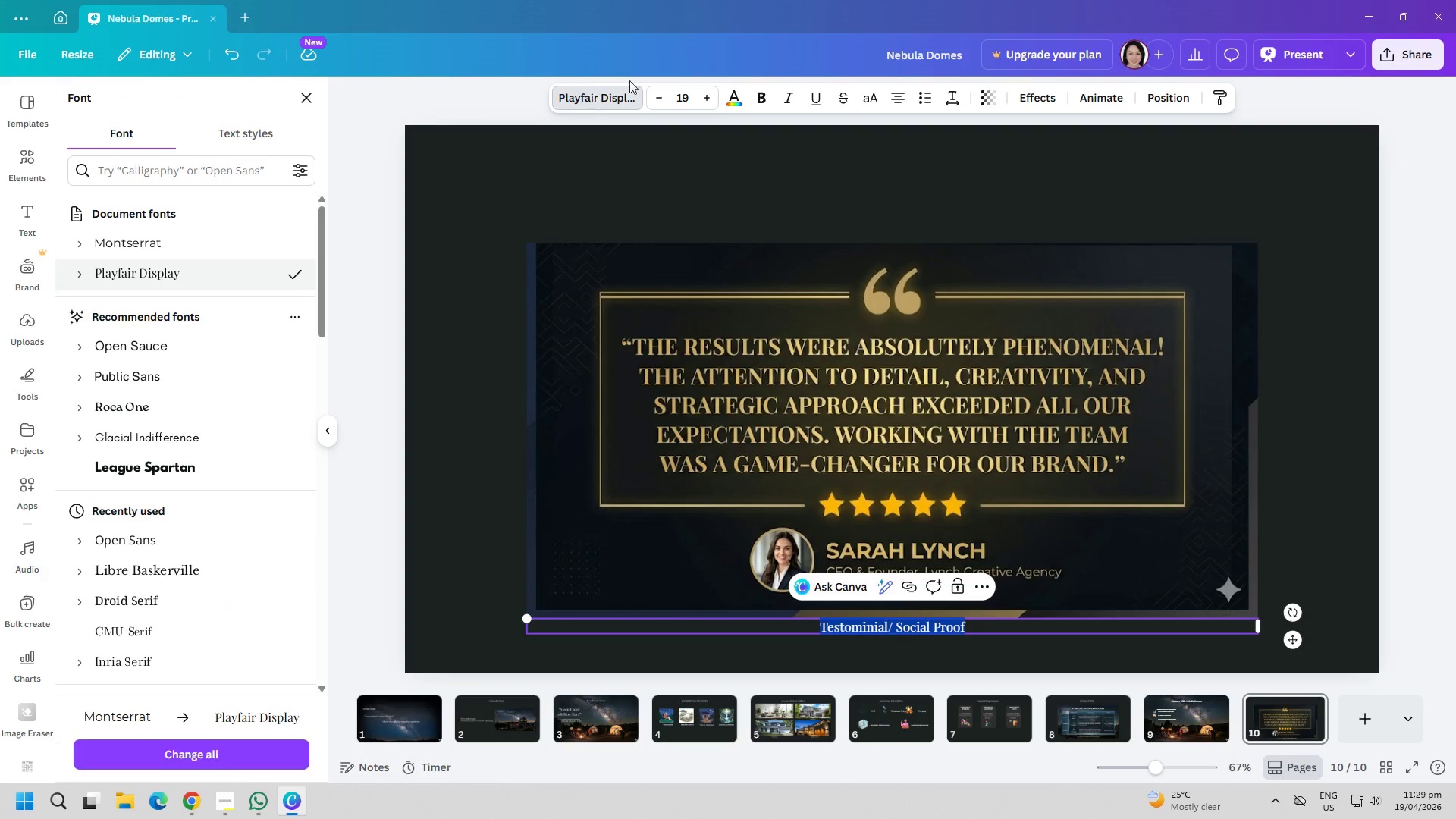 
left_click([693, 99])
 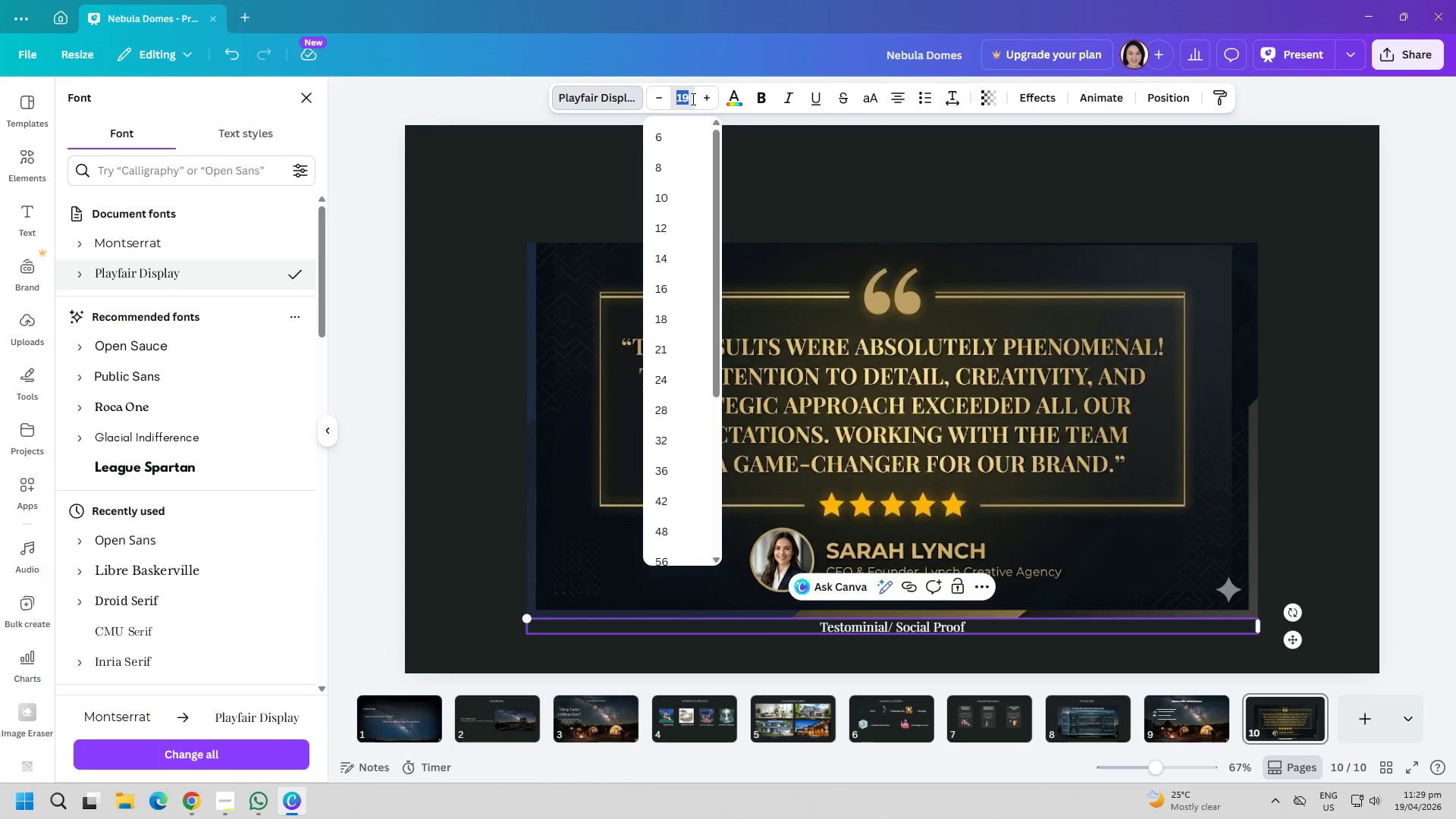 
type(40)
 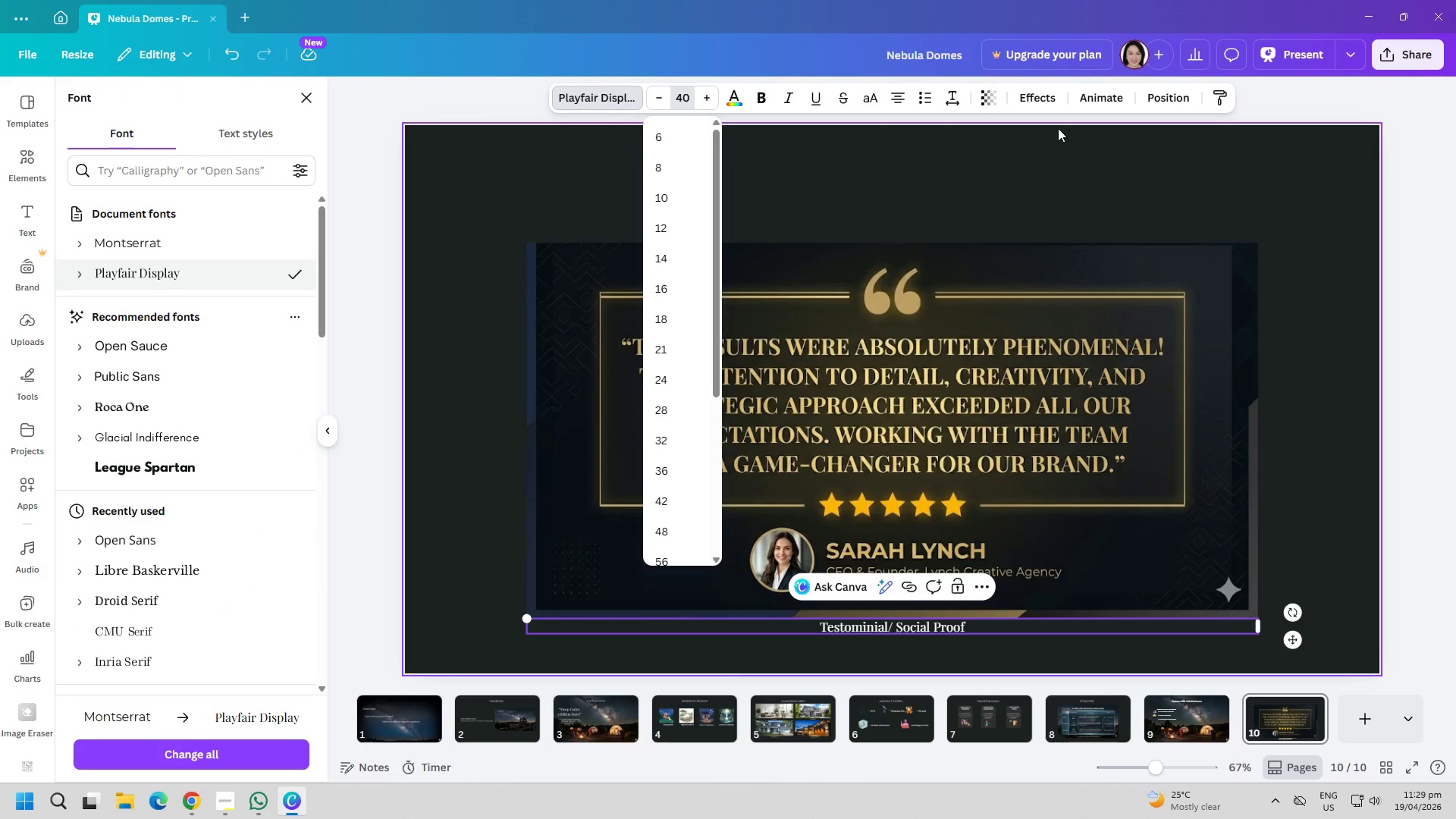 
left_click([1078, 180])
 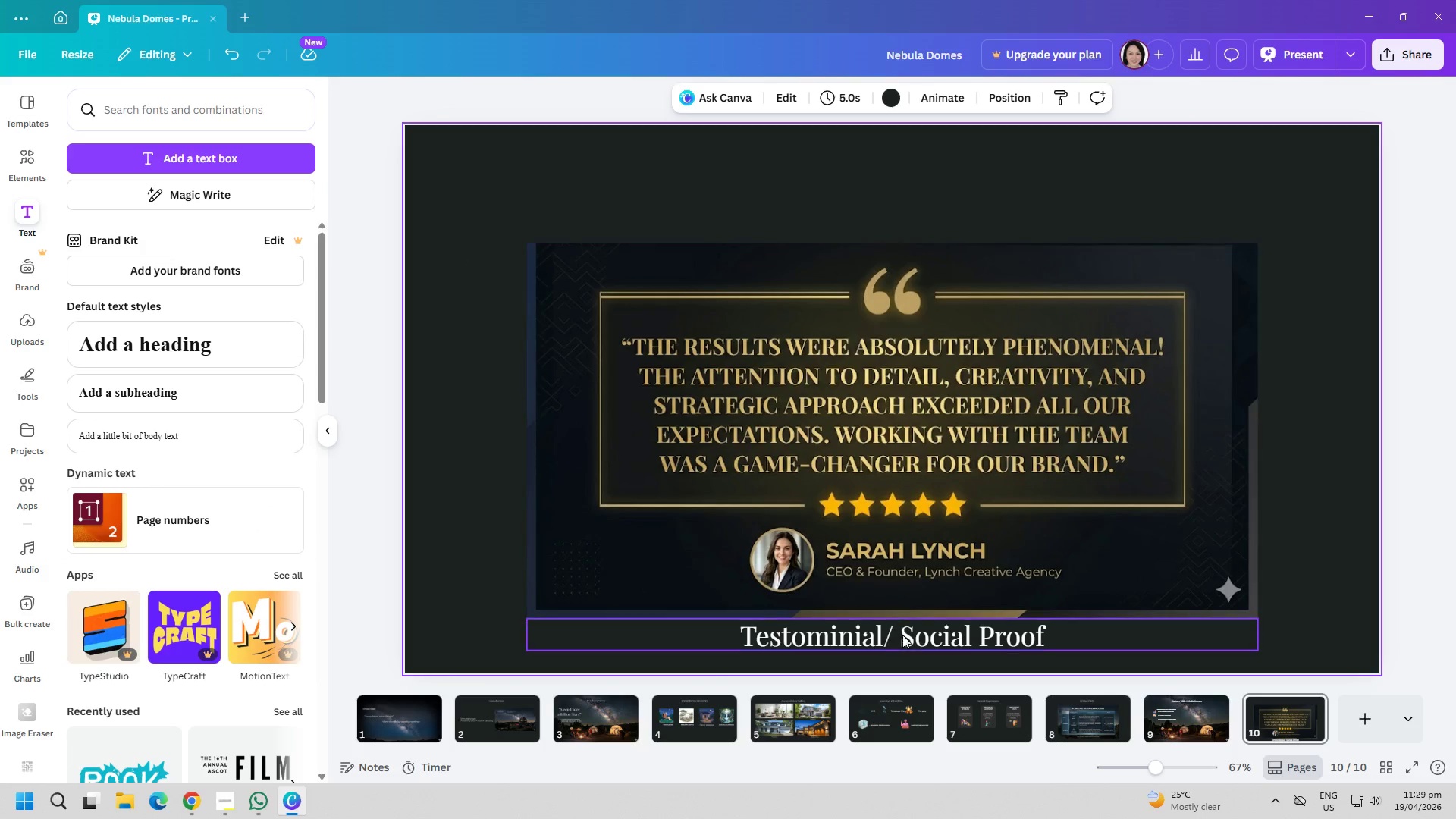 
left_click_drag(start_coordinate=[905, 635], to_coordinate=[901, 196])
 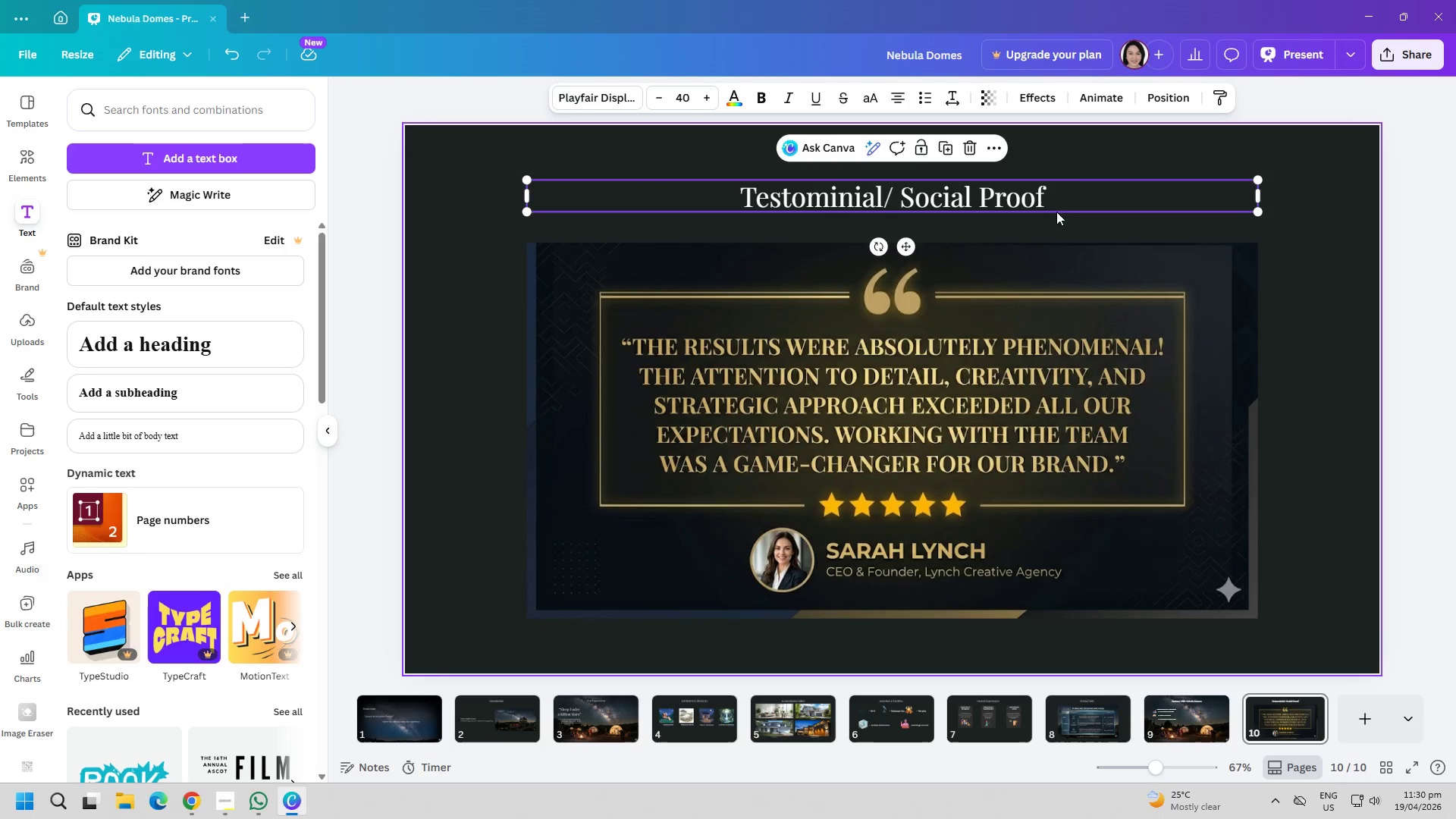 
left_click([1065, 152])
 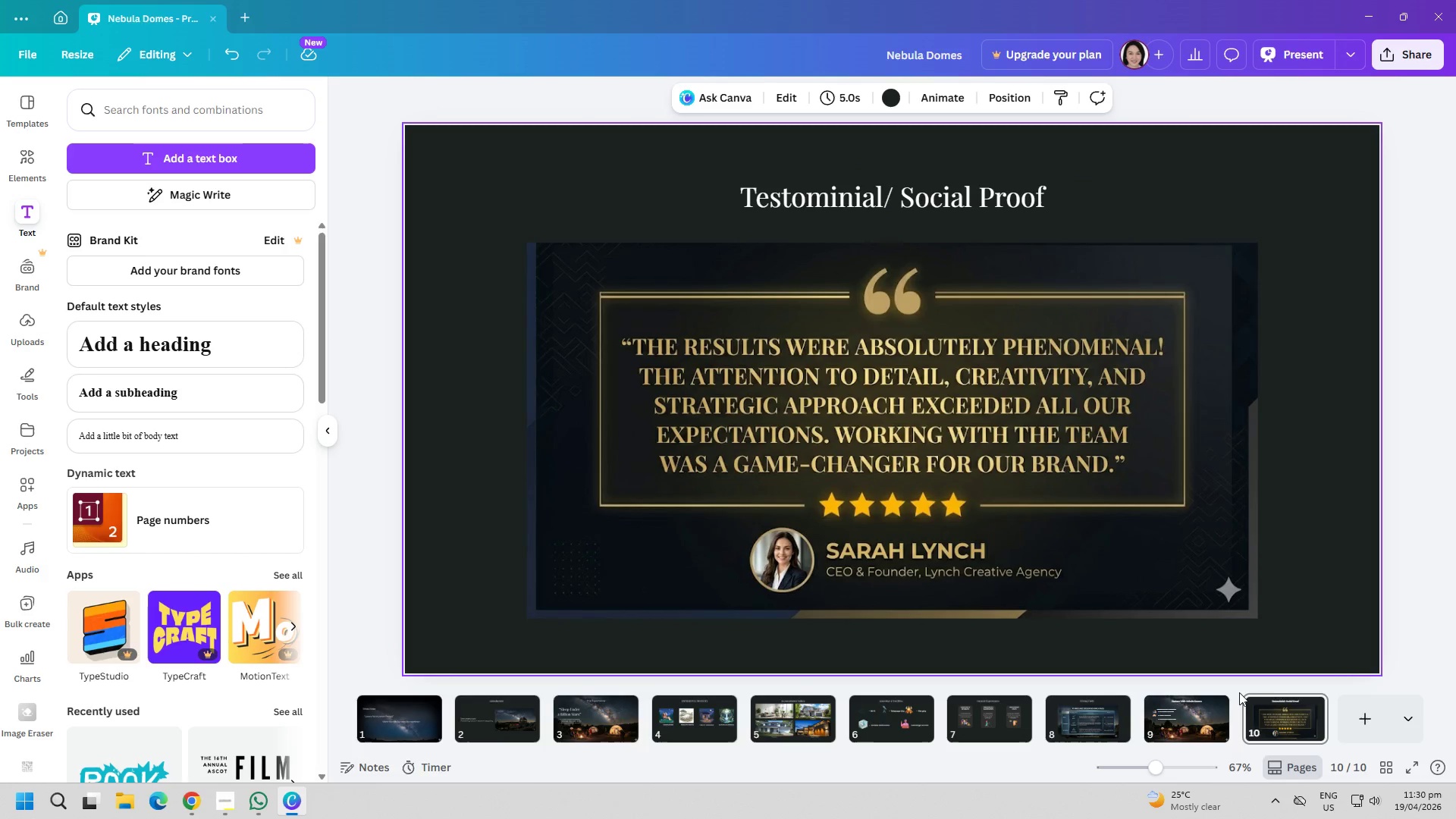 
left_click([1350, 714])
 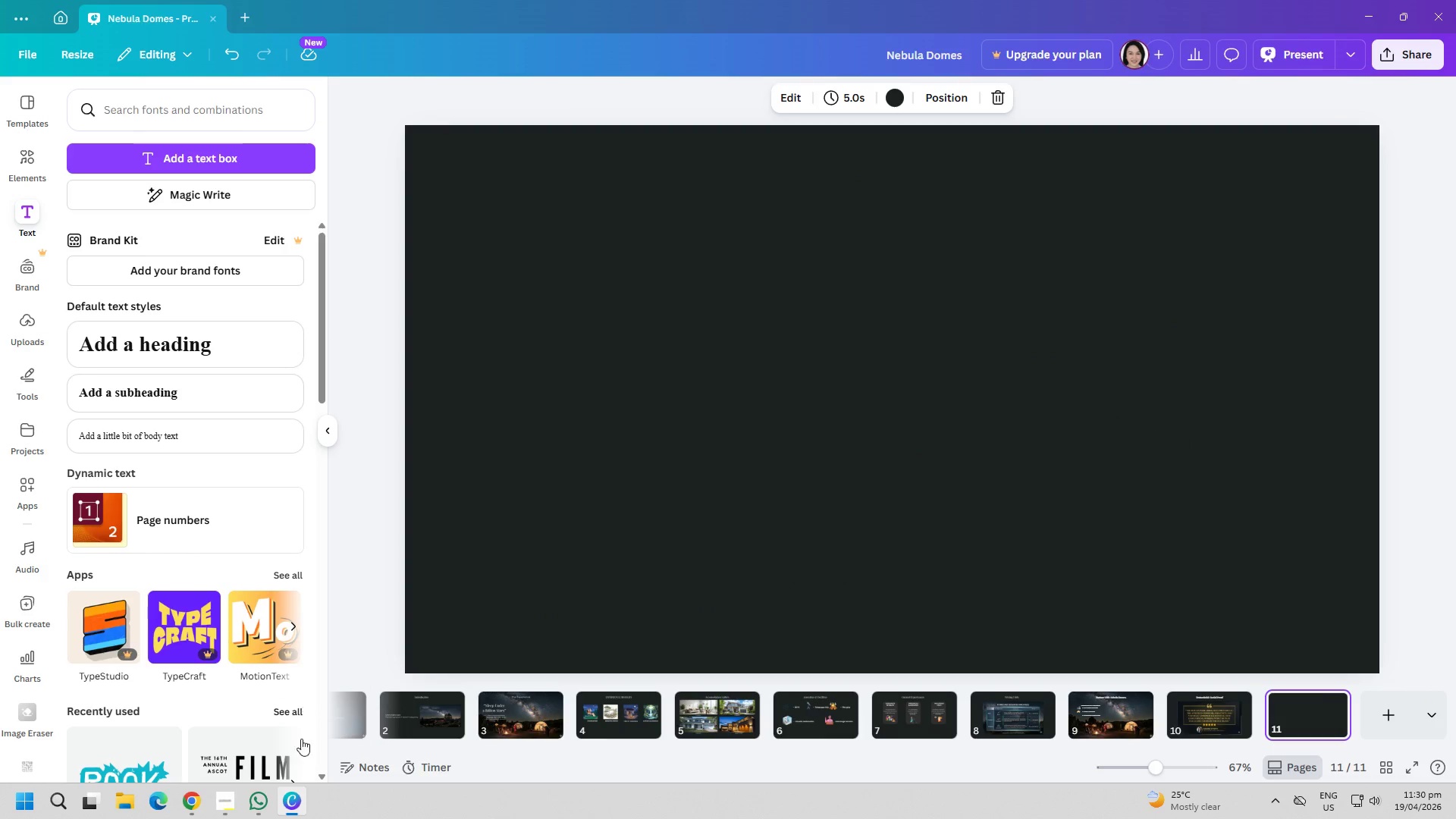 
left_click([299, 803])
 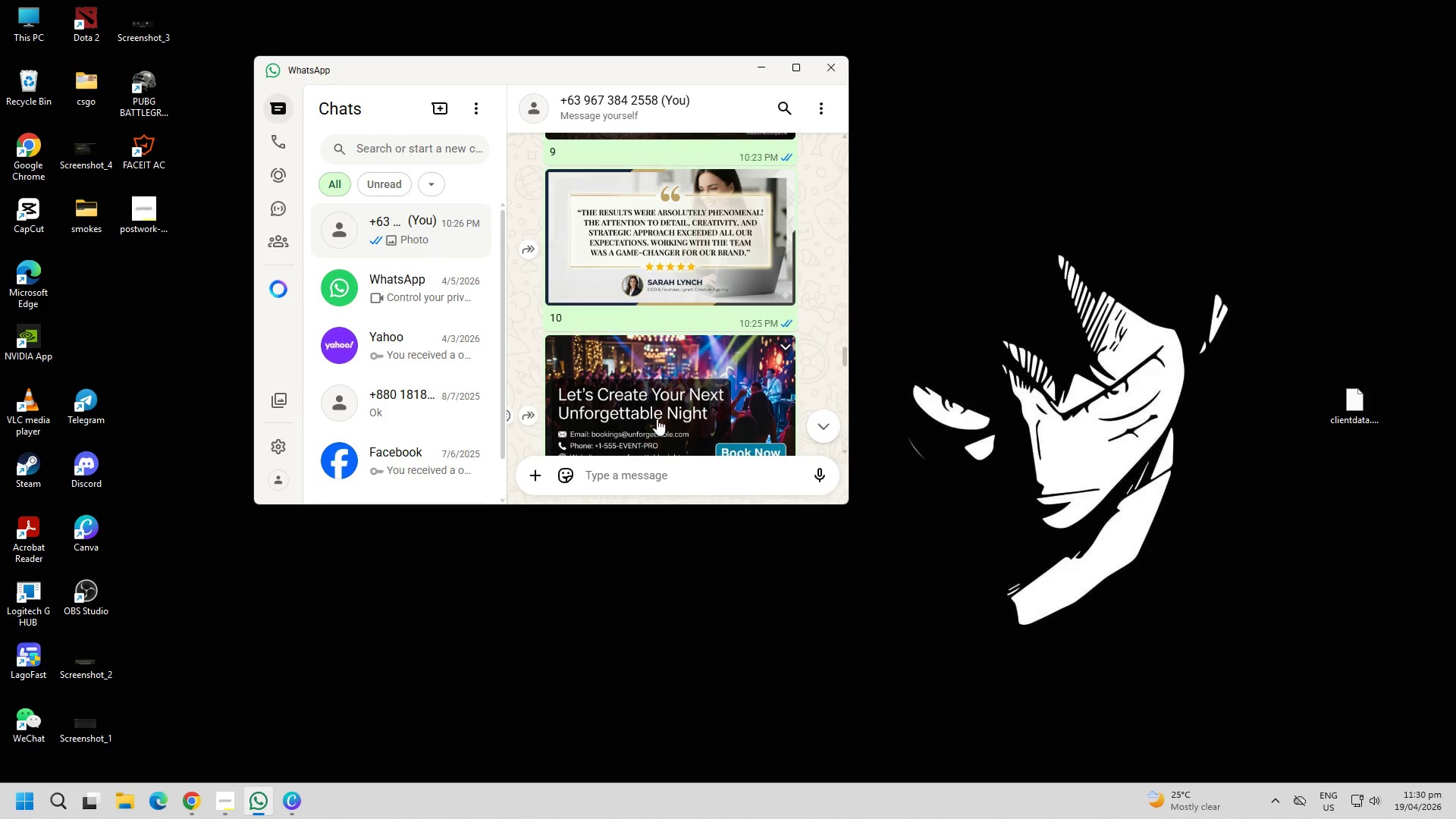 
right_click([664, 410])
 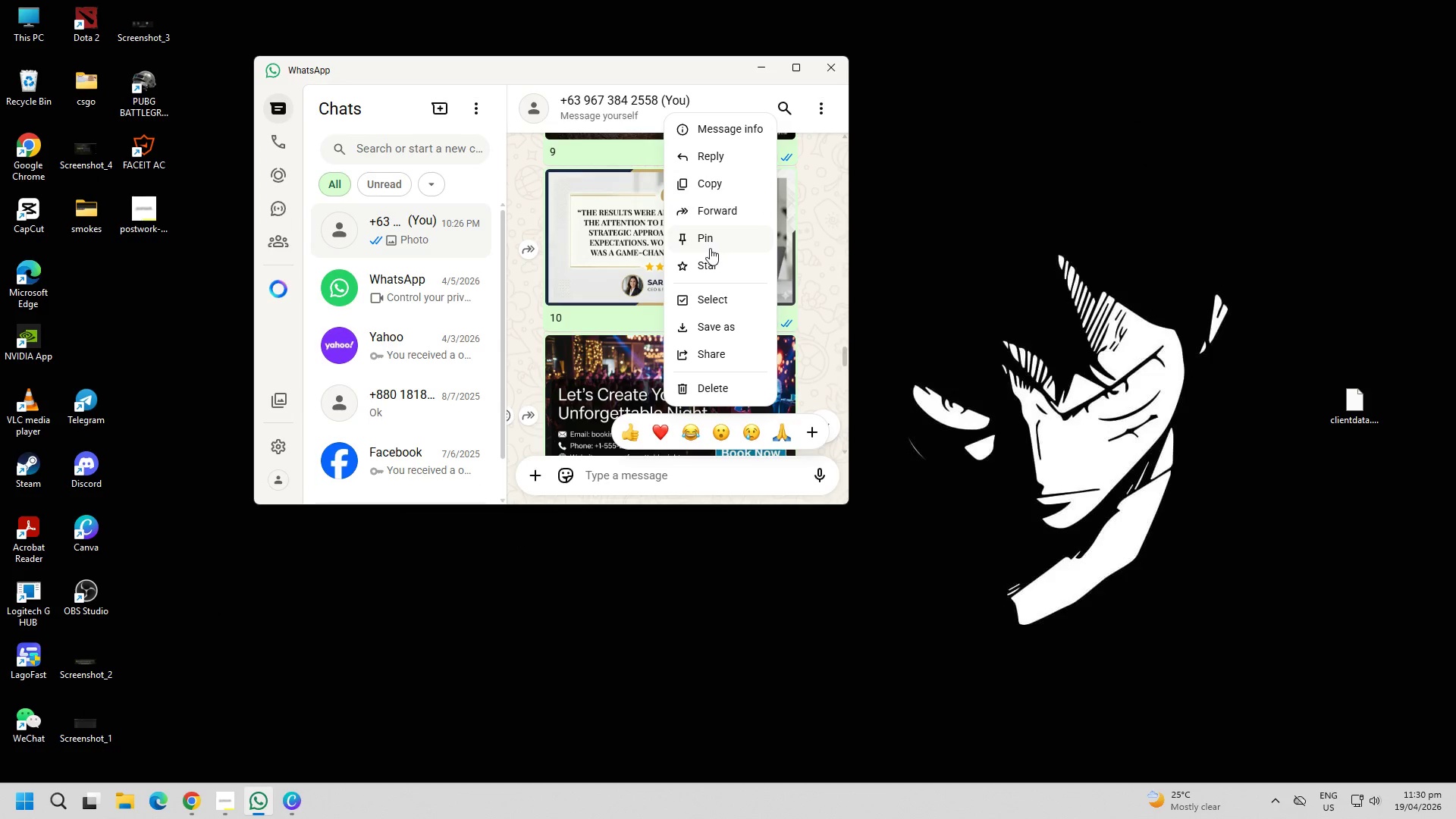 
left_click([717, 188])
 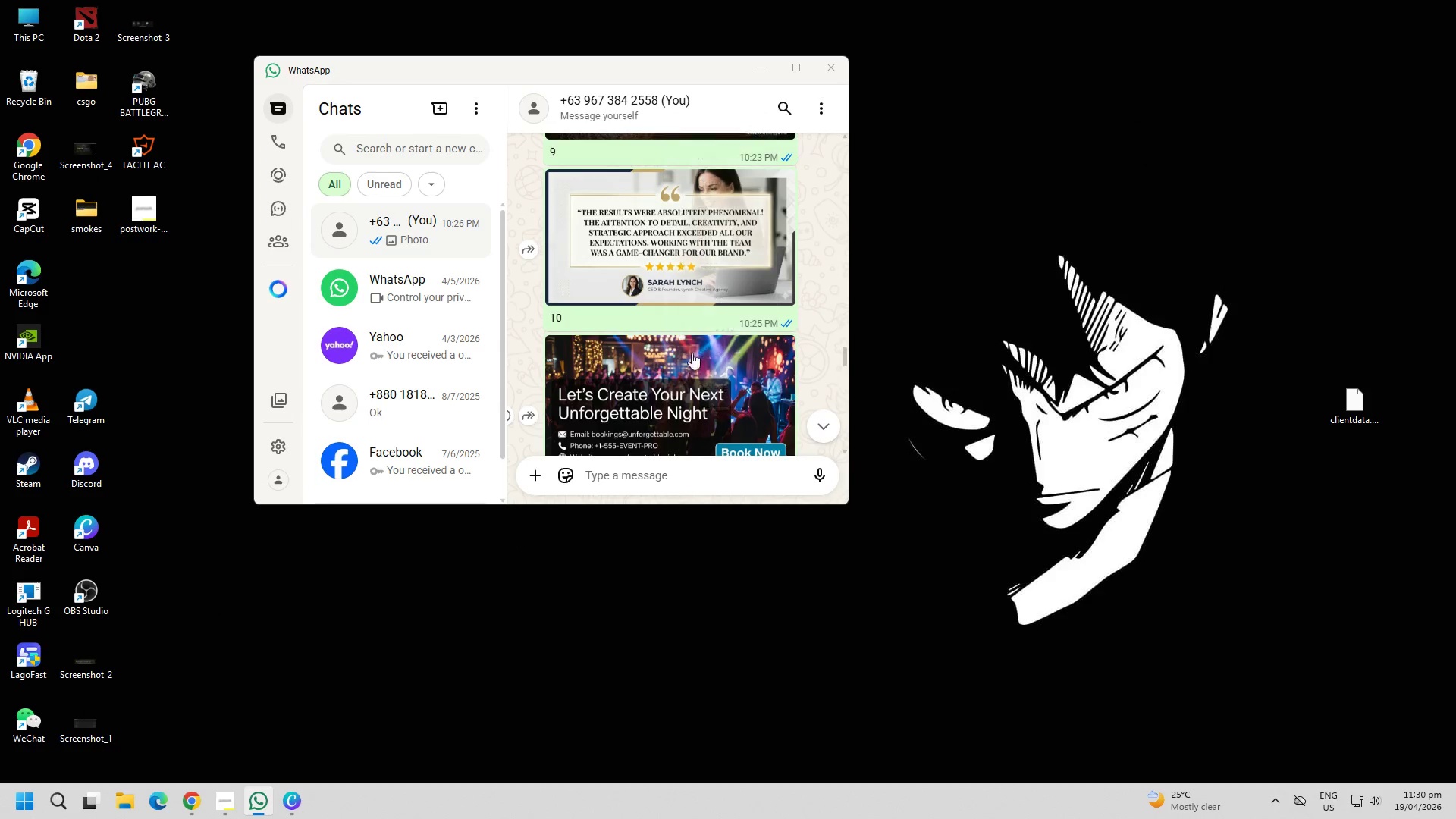 
scroll: coordinate [673, 356], scroll_direction: down, amount: 27.0
 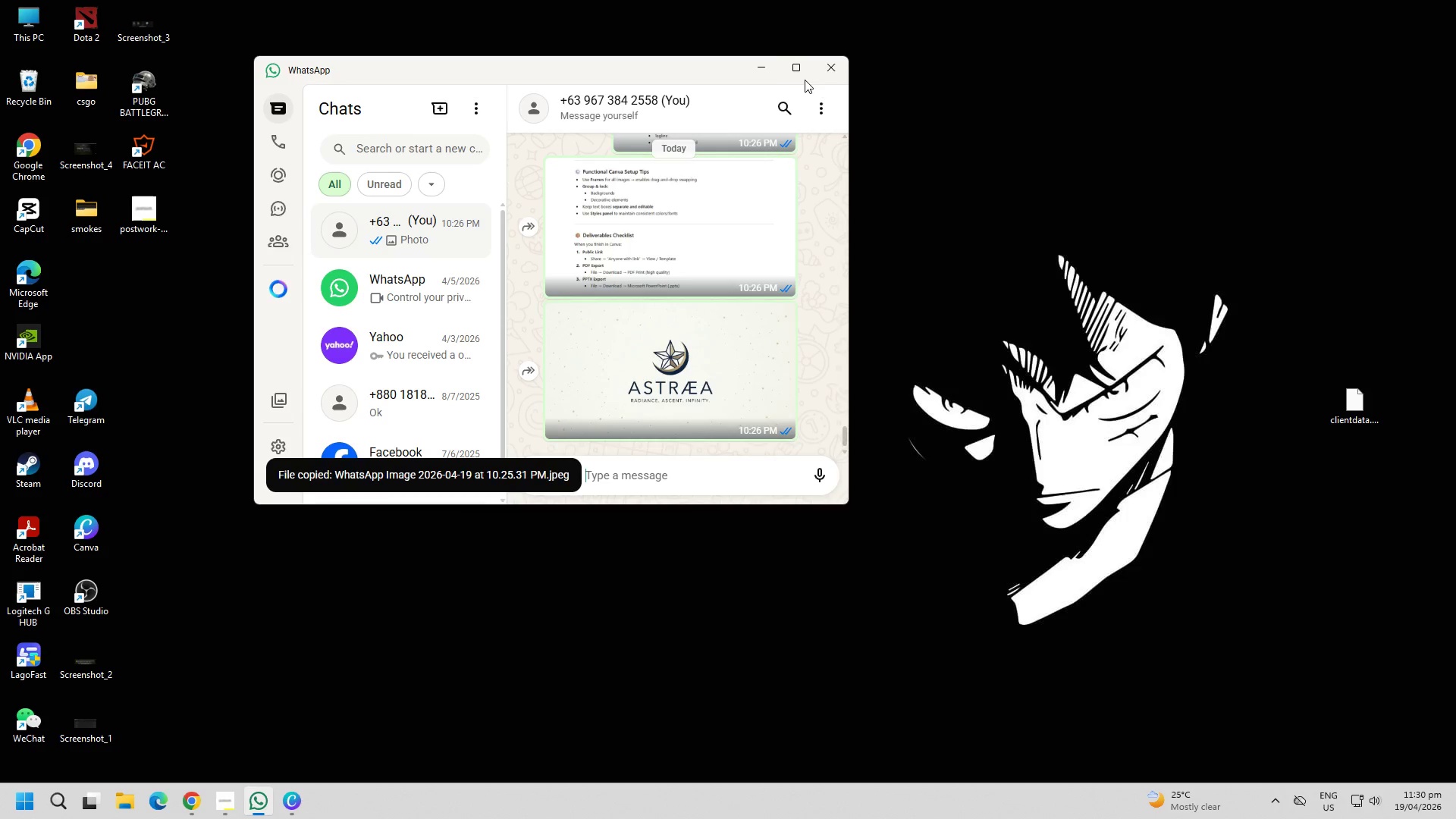 
left_click([758, 74])
 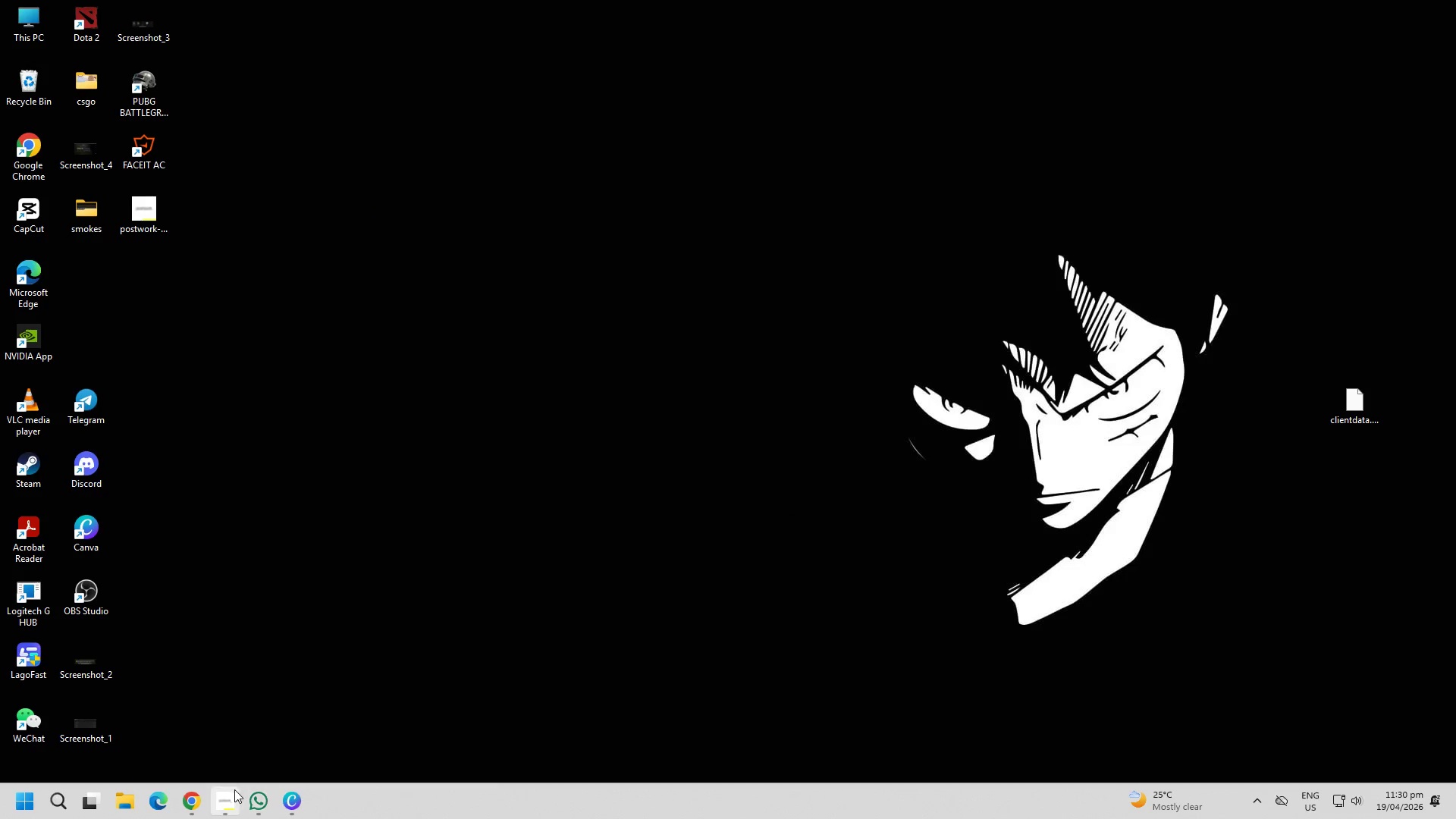 
left_click([287, 800])
 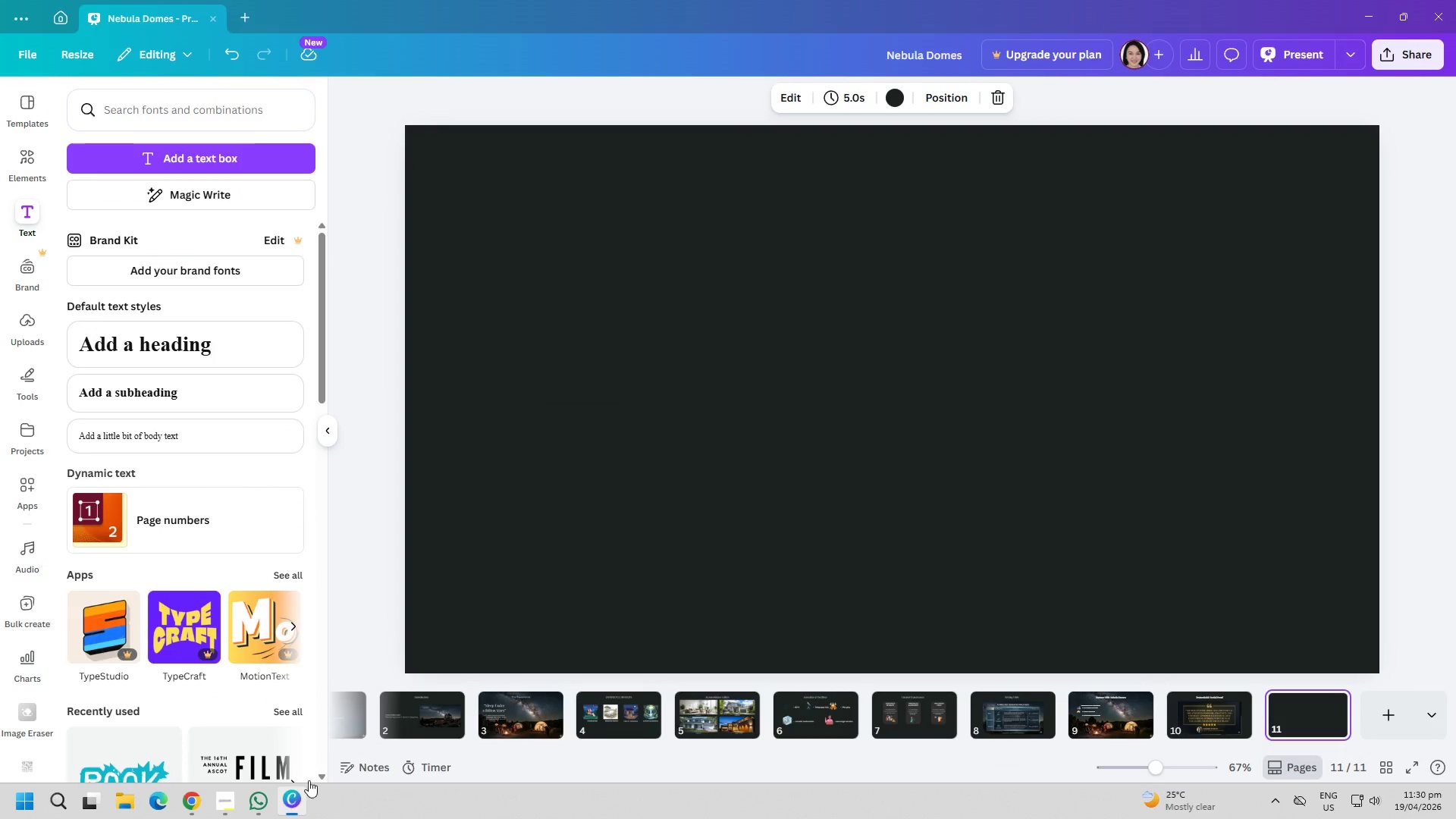 
left_click([785, 464])
 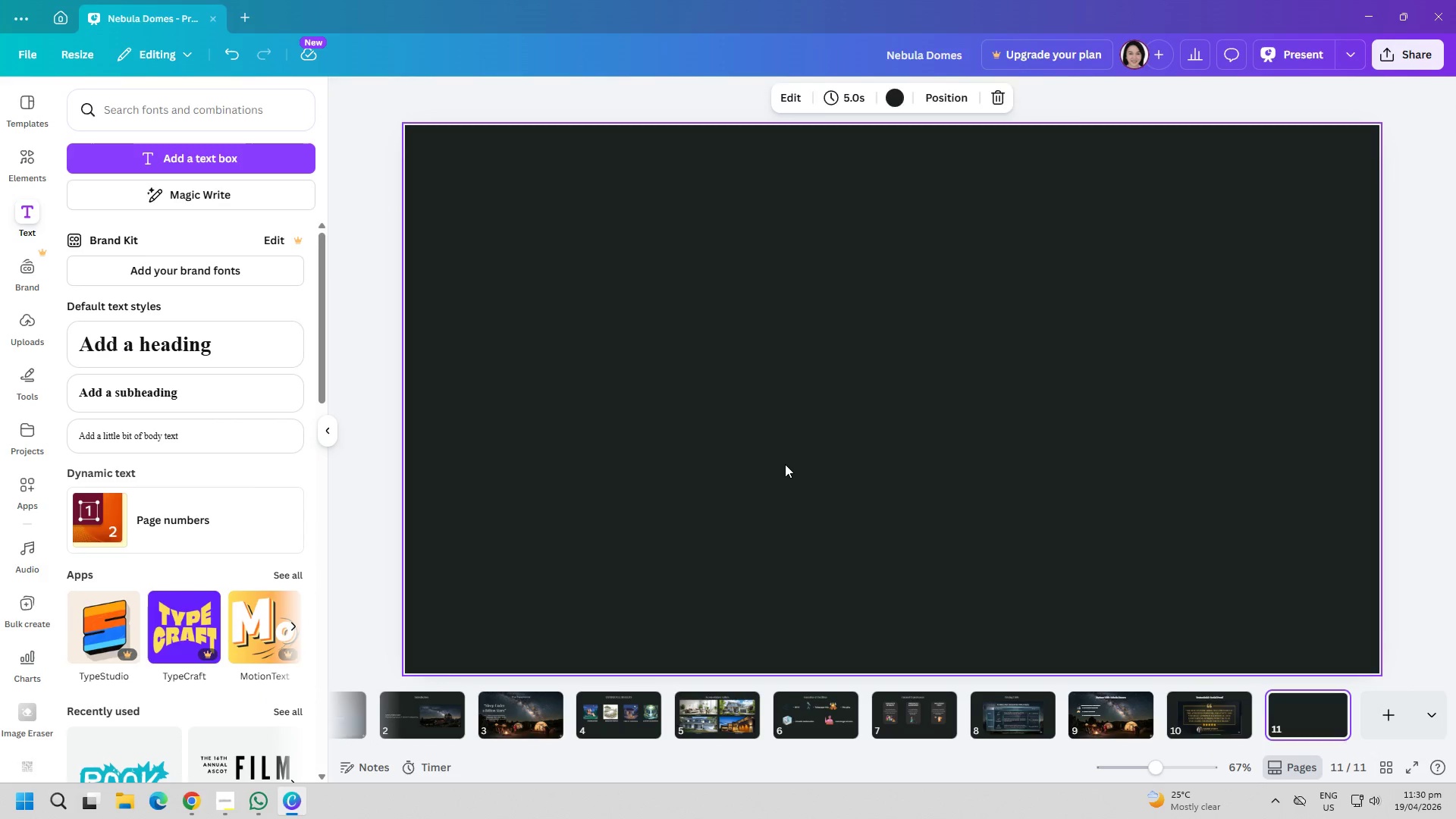 
key(Control+ControlLeft)
 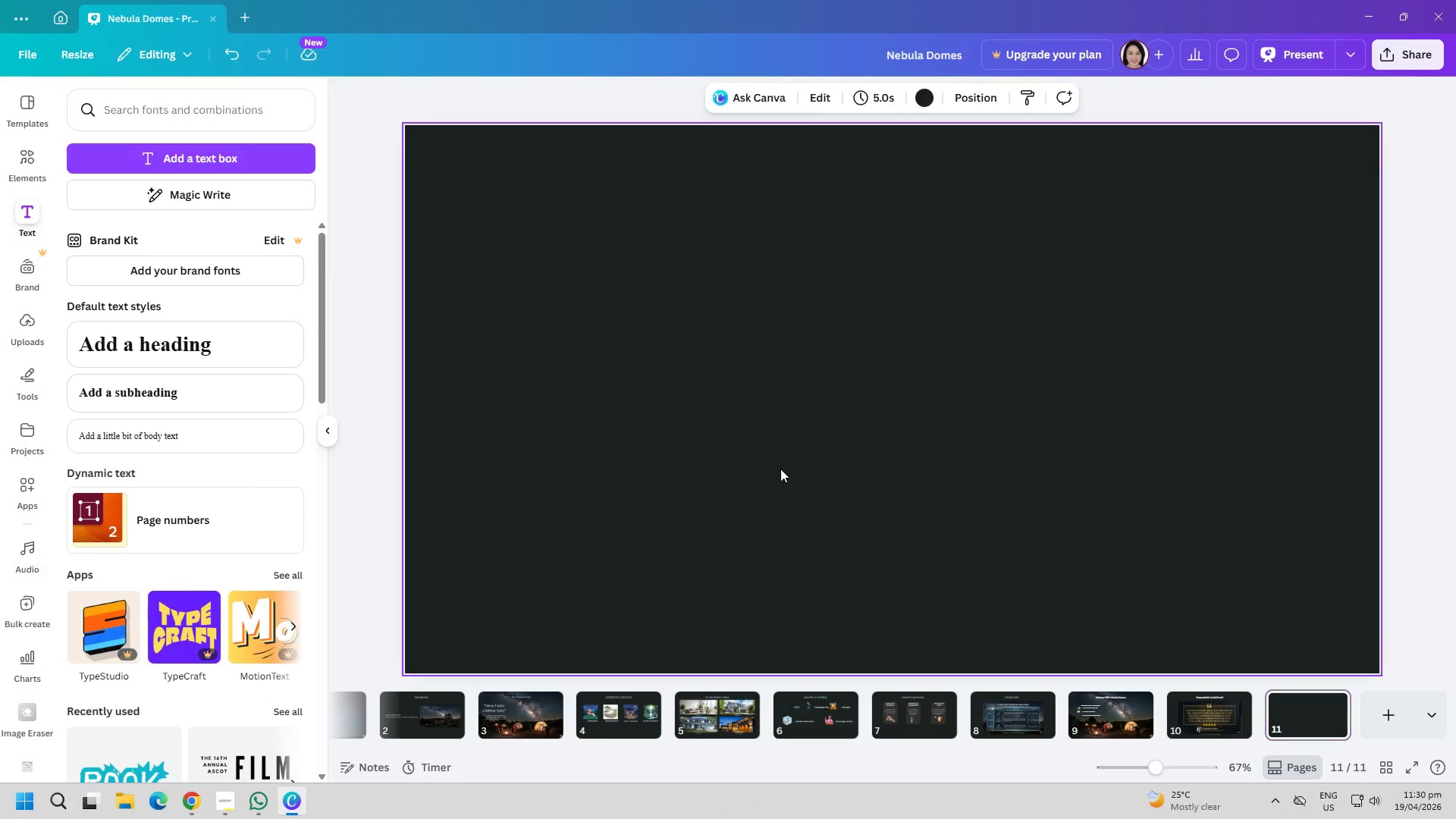 
key(Control+V)
 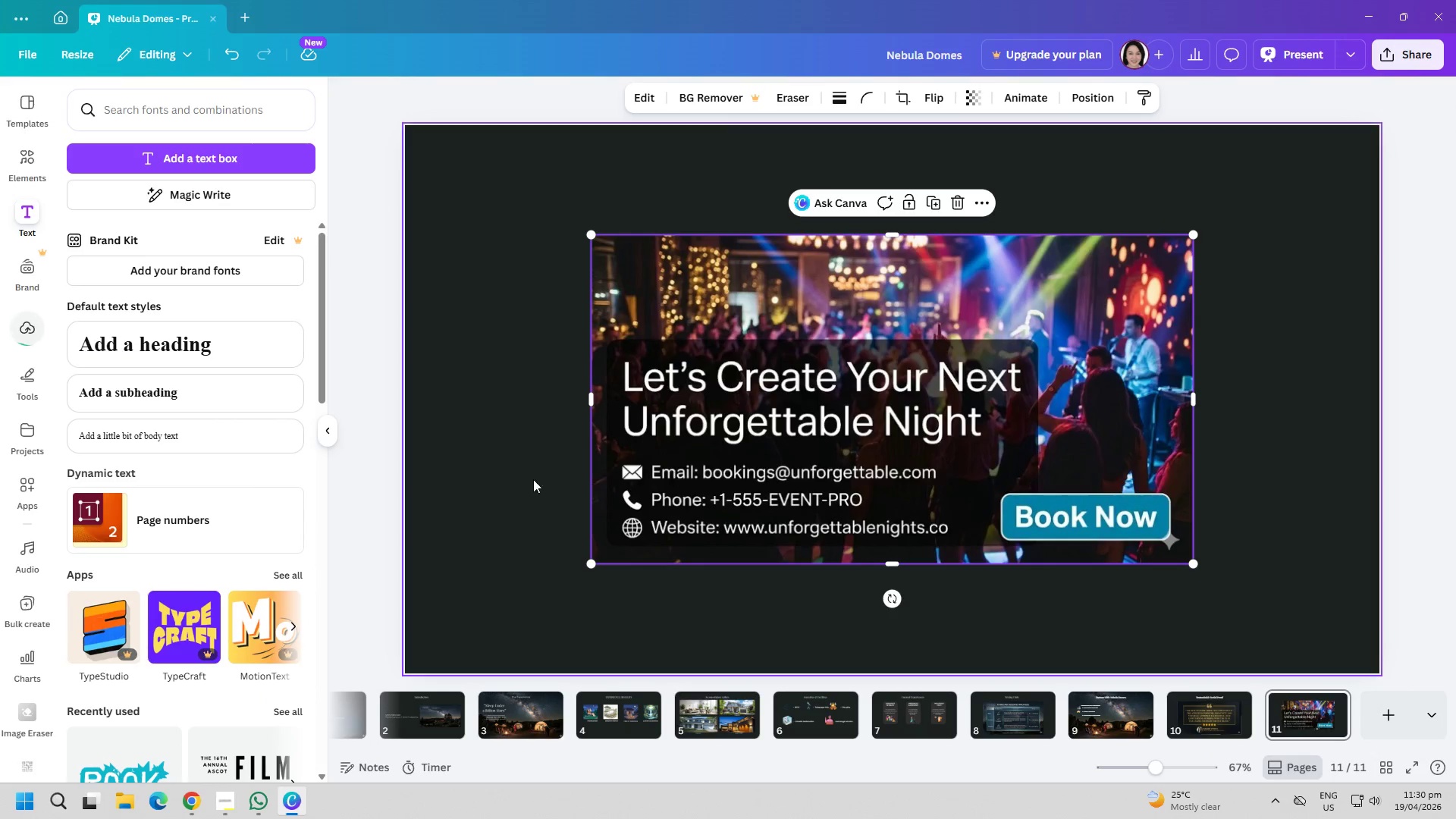 
left_click([509, 482])
 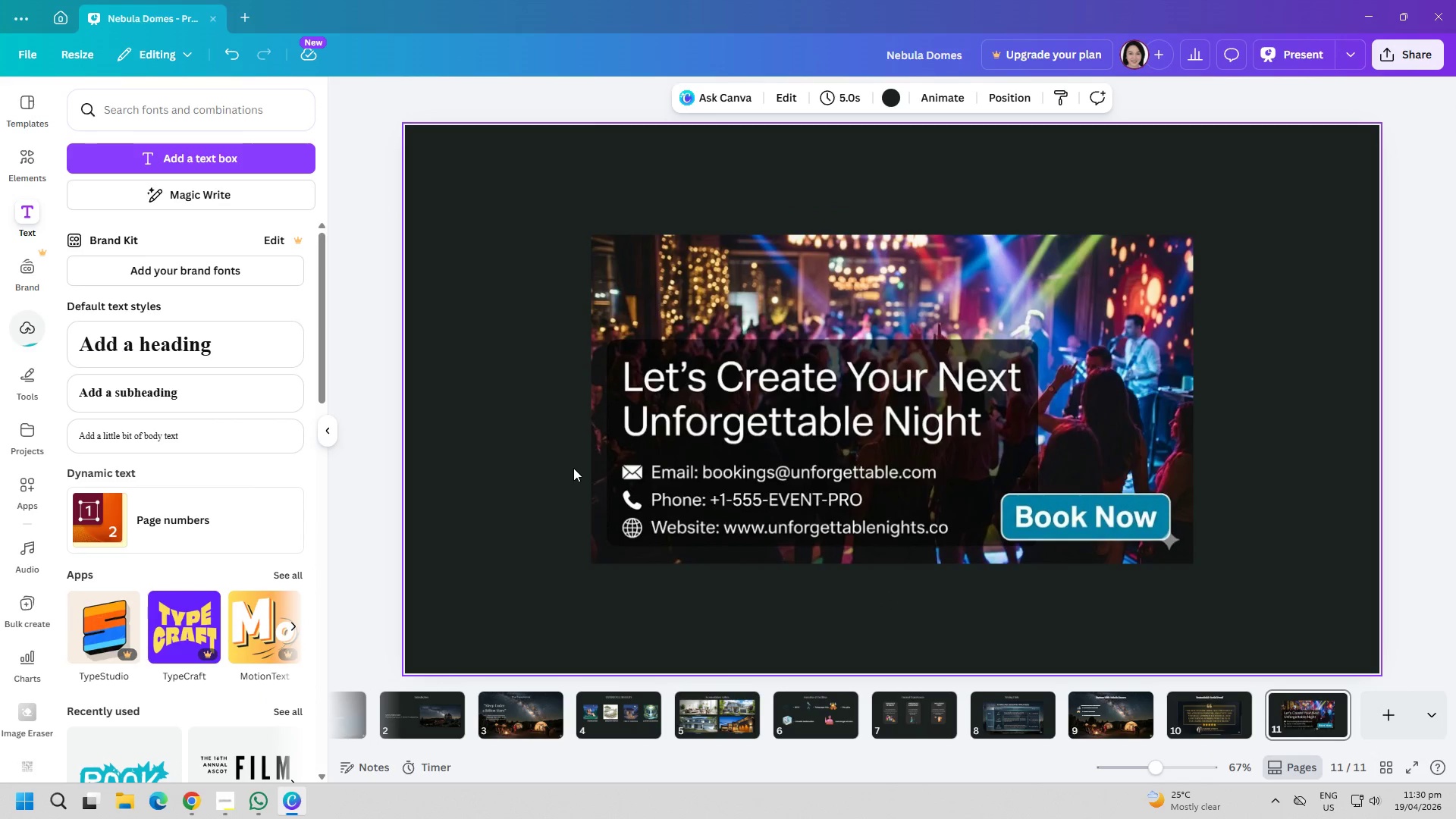 
left_click([521, 469])
 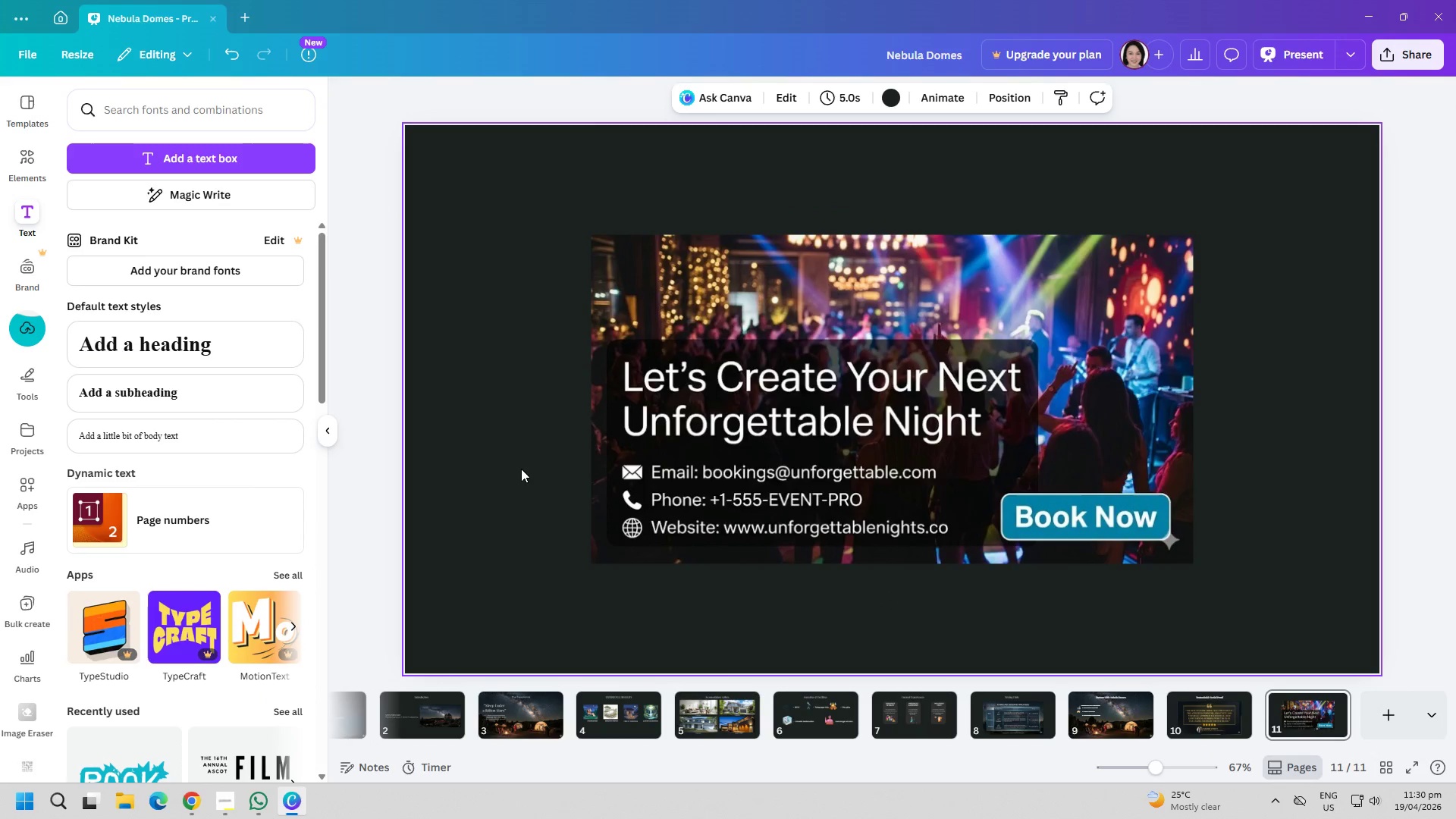 
left_click([521, 468])
 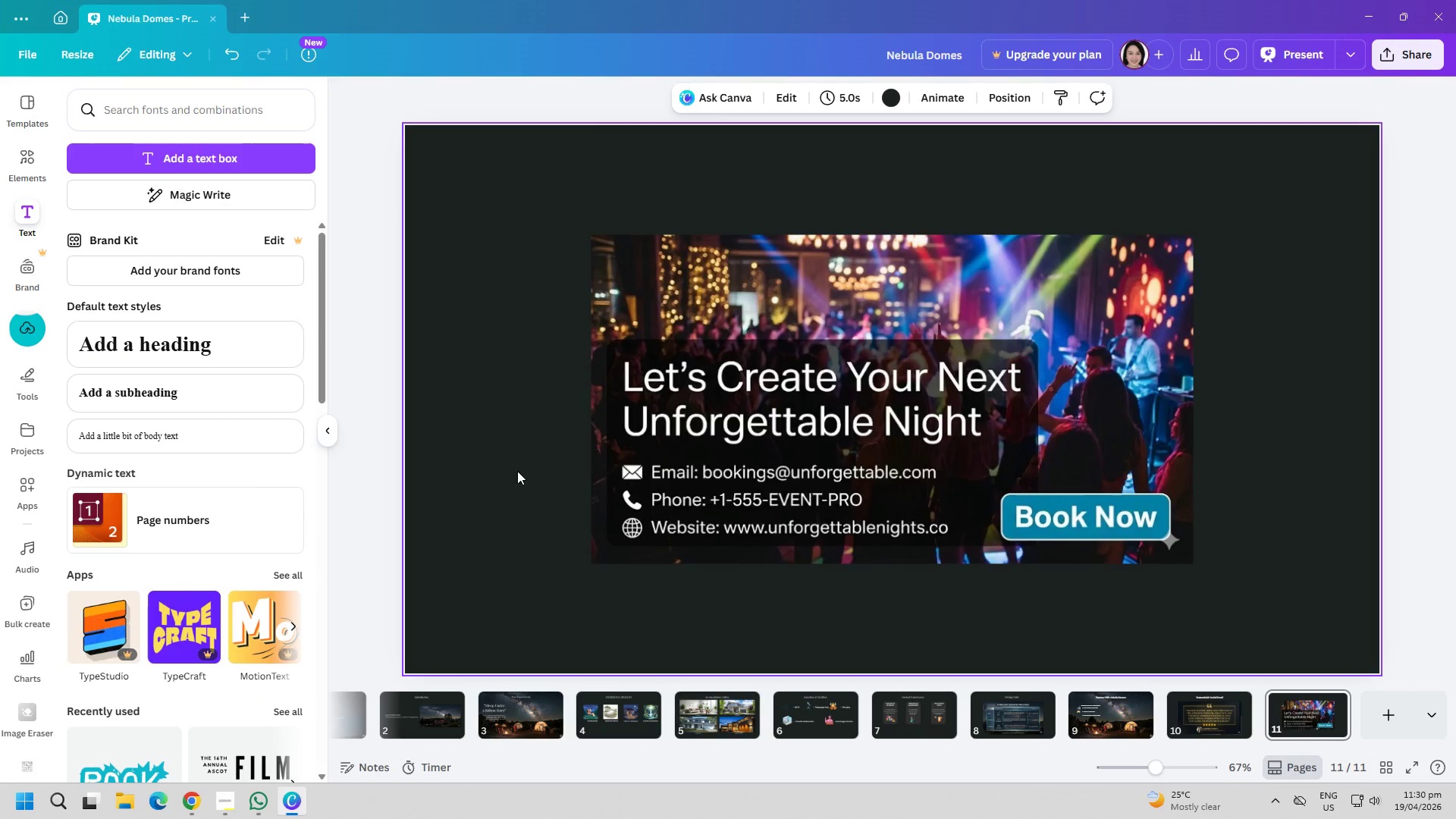 
right_click([654, 388])
 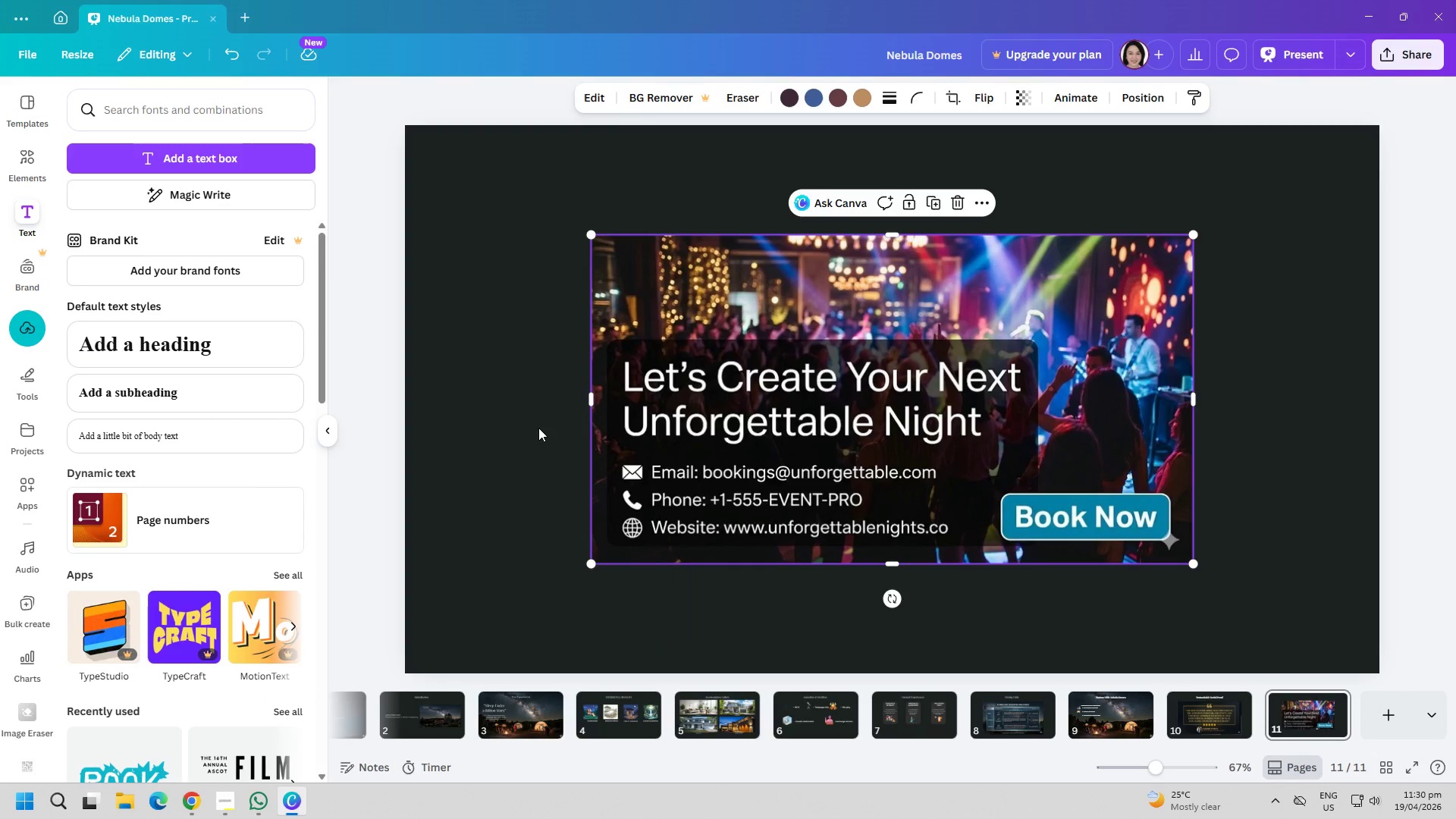 
double_click([538, 428])
 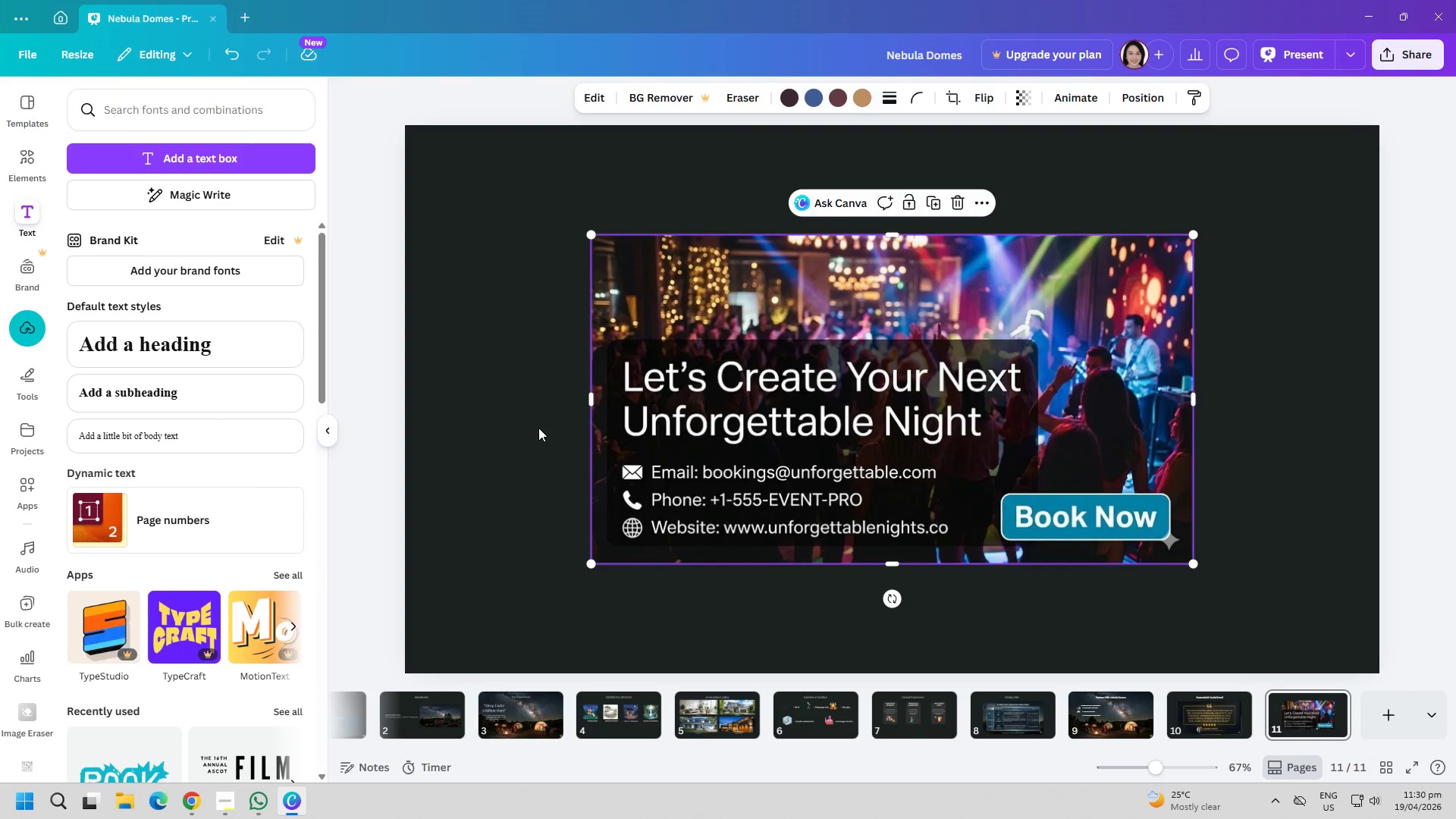 
triple_click([538, 428])
 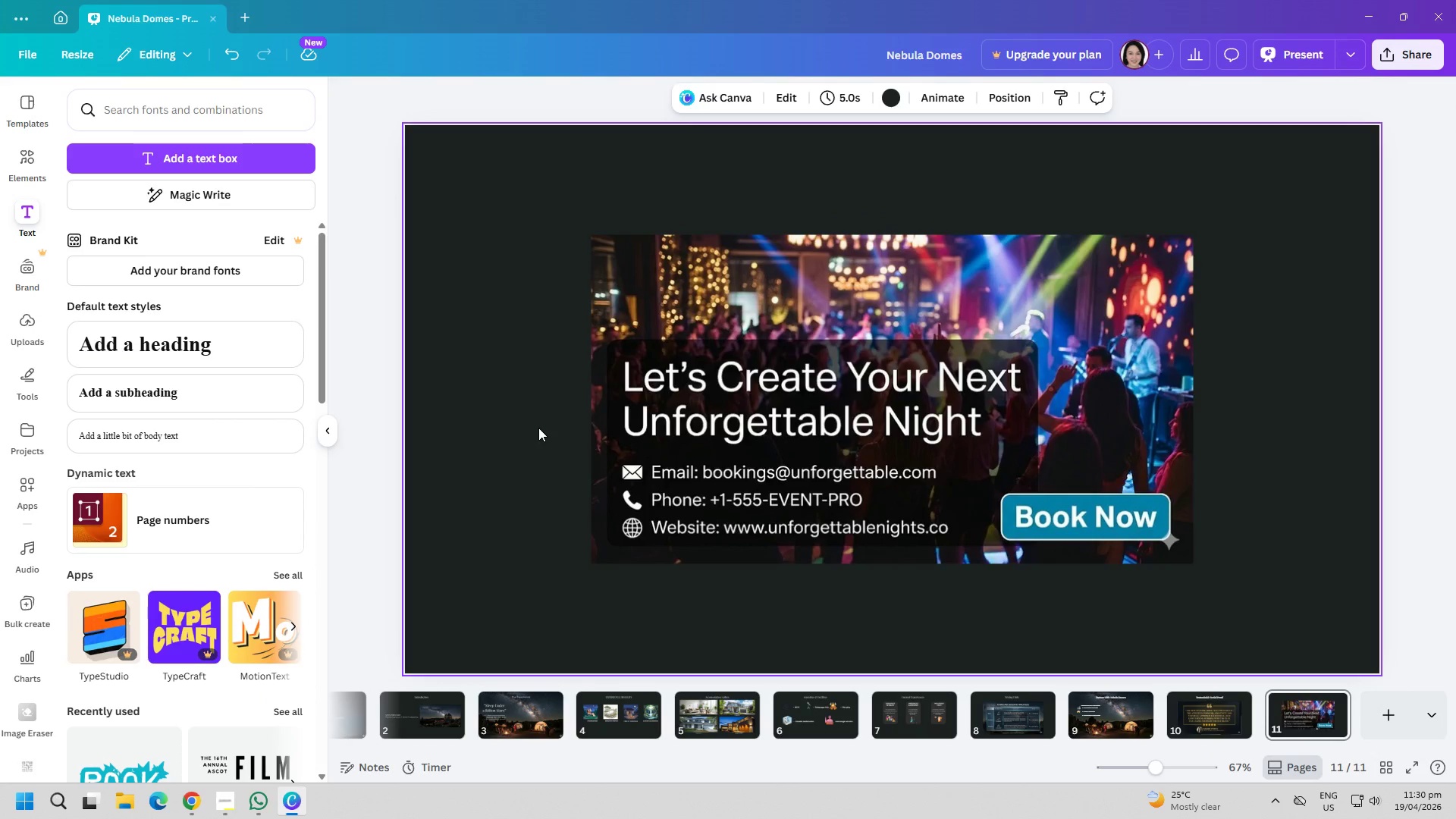 
right_click([645, 388])
 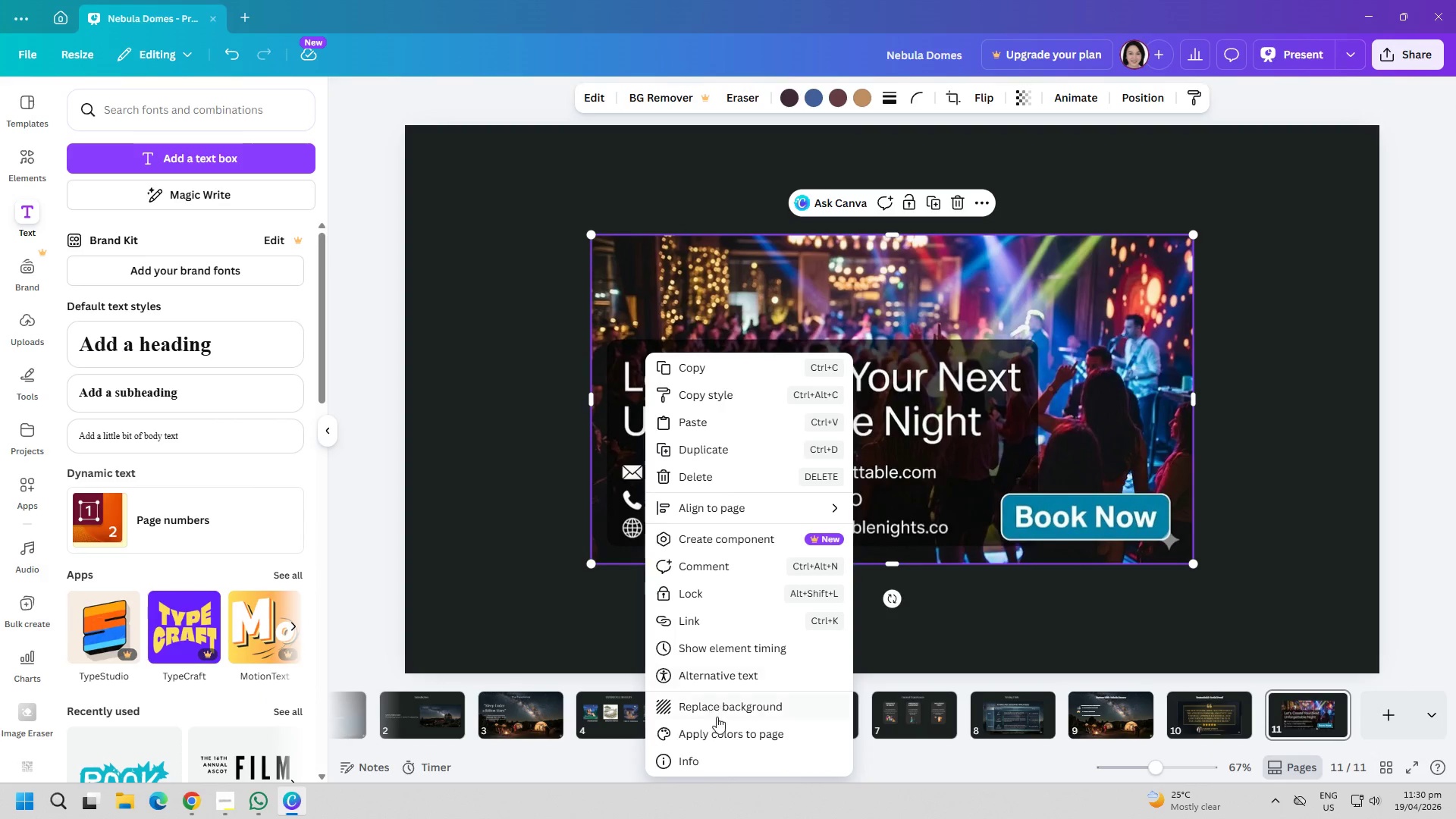 
left_click([718, 726])
 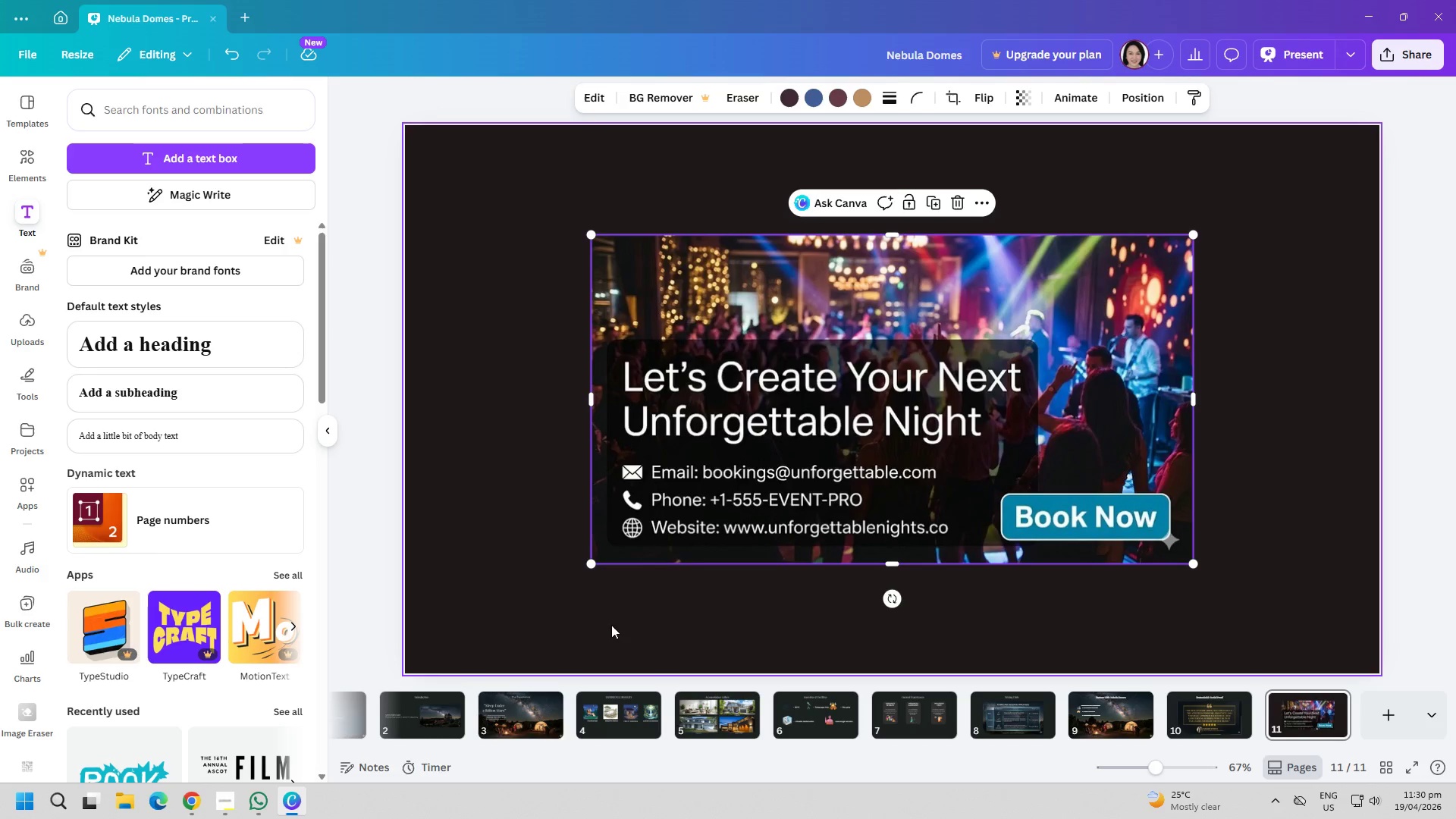 
right_click([522, 516])
 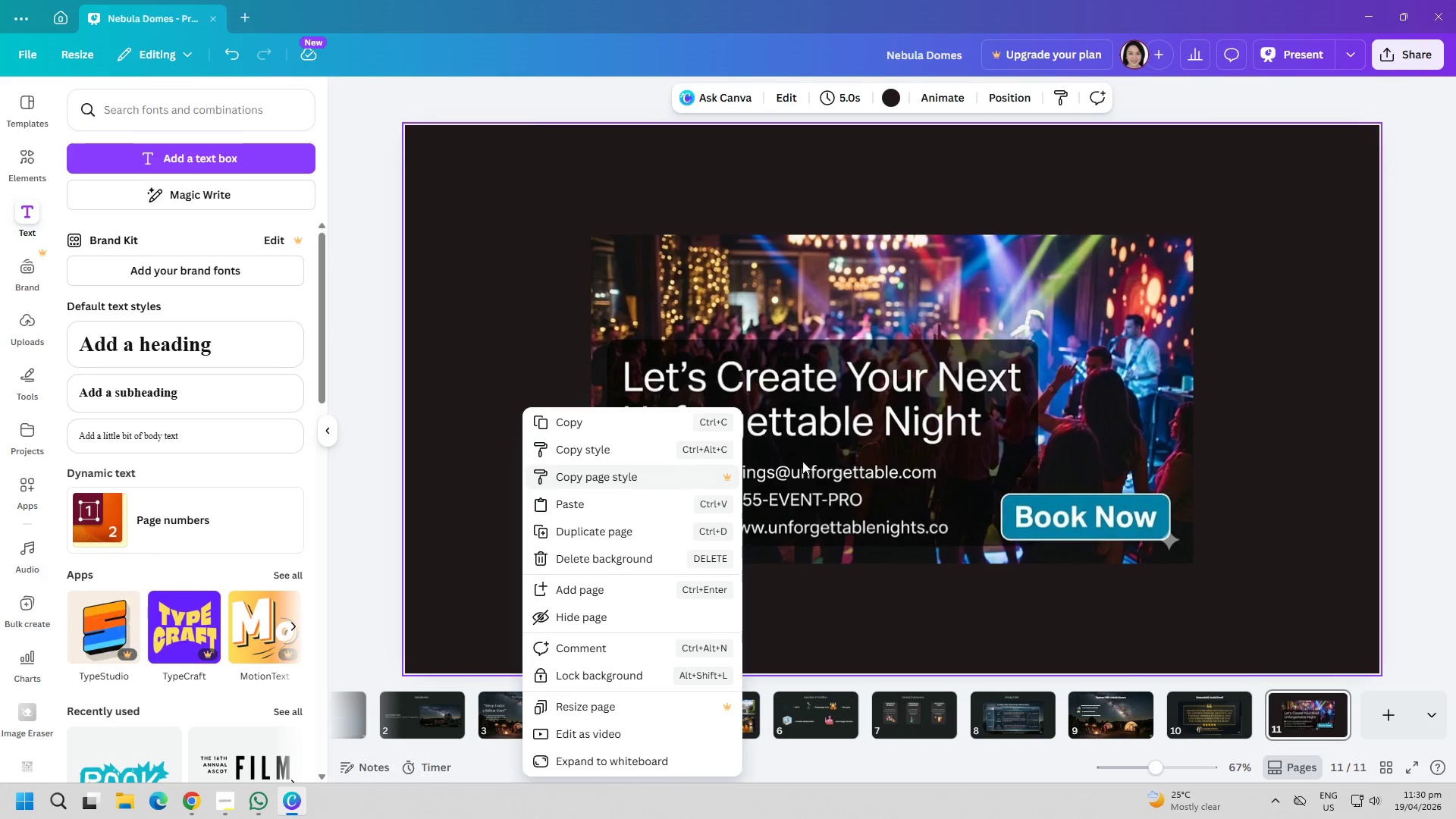 
right_click([845, 460])
 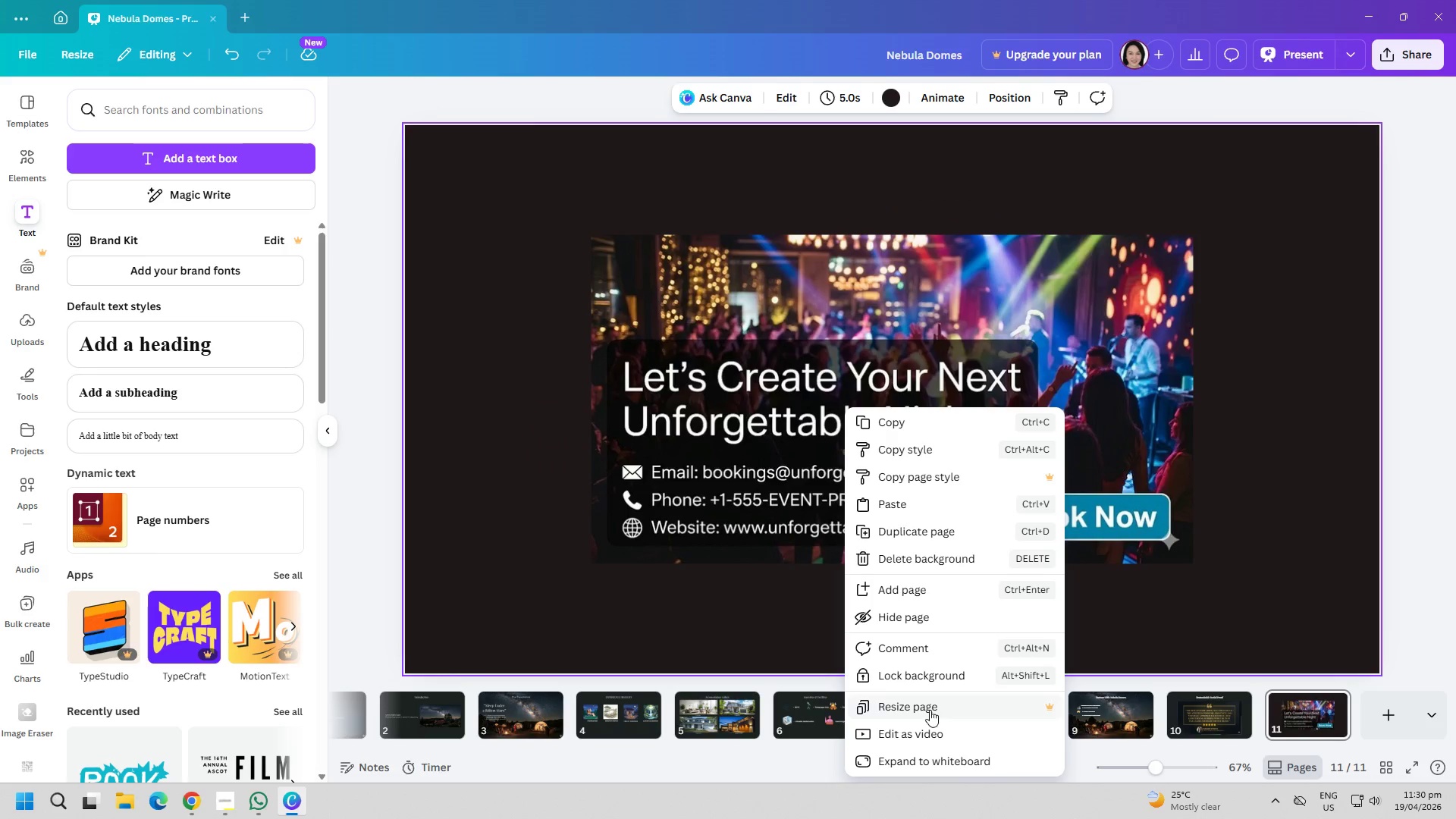 
left_click_drag(start_coordinate=[940, 681], to_coordinate=[581, 594])
 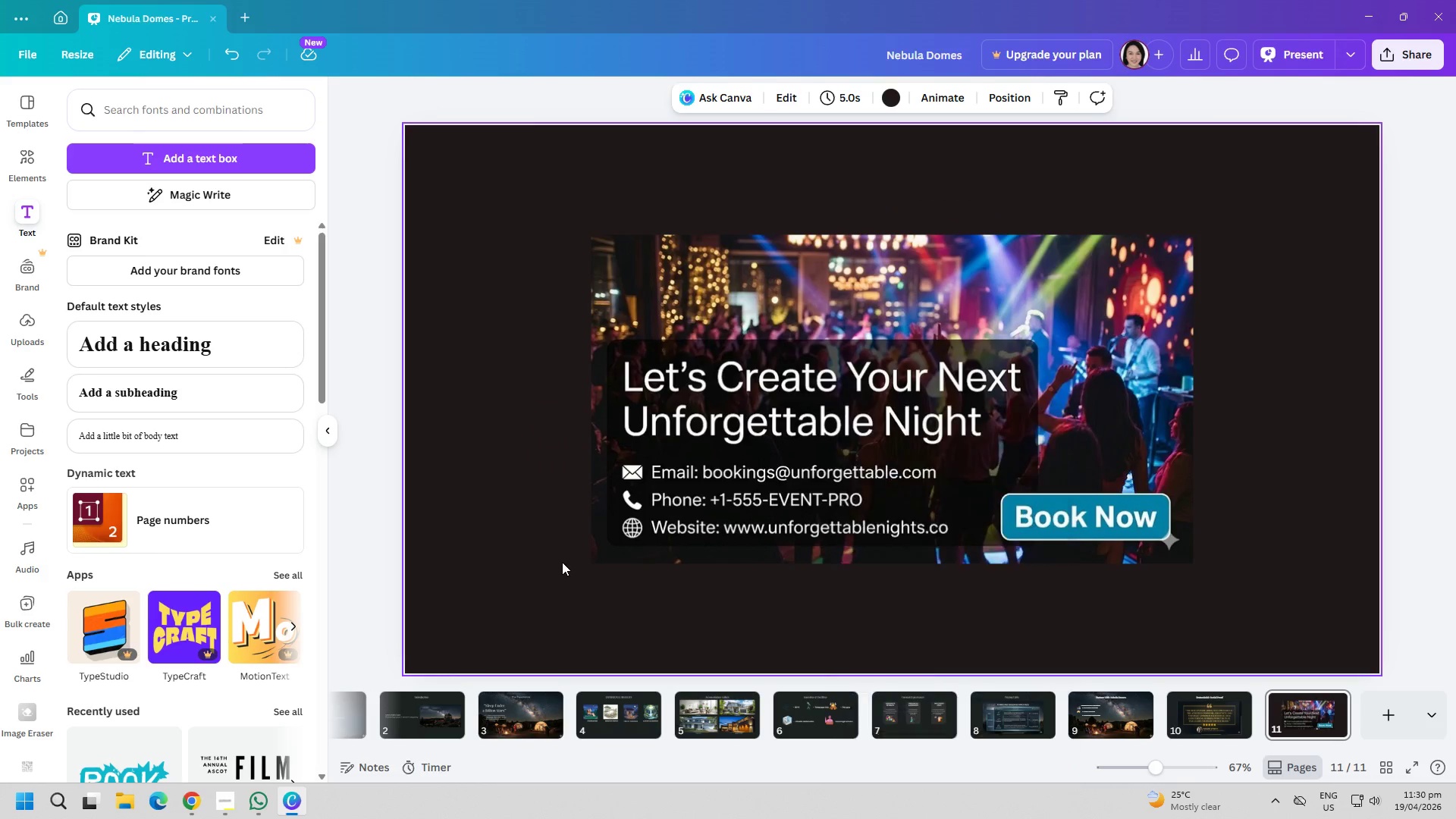 
double_click([562, 562])
 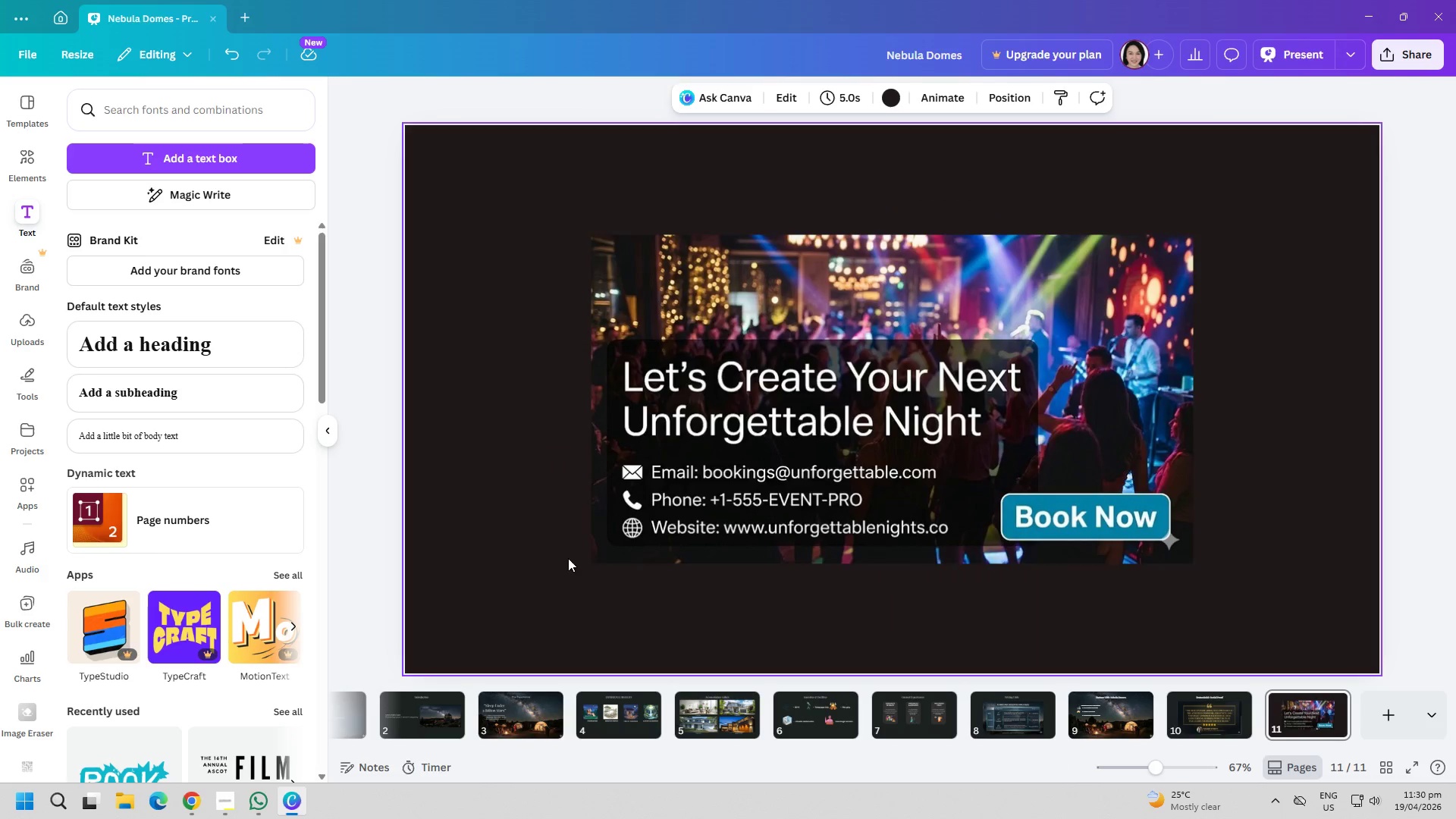 
right_click([657, 476])
 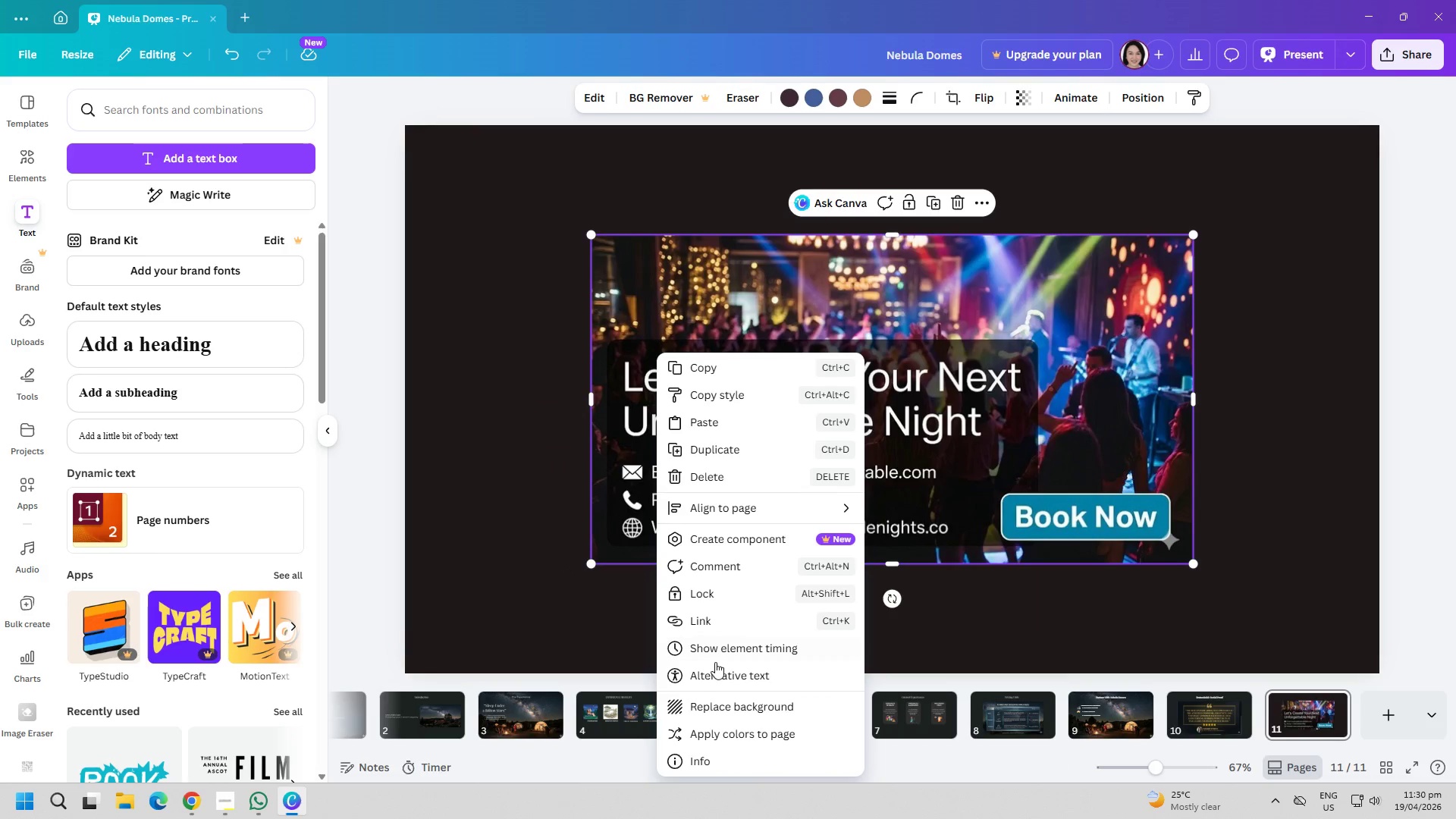 
left_click([723, 703])
 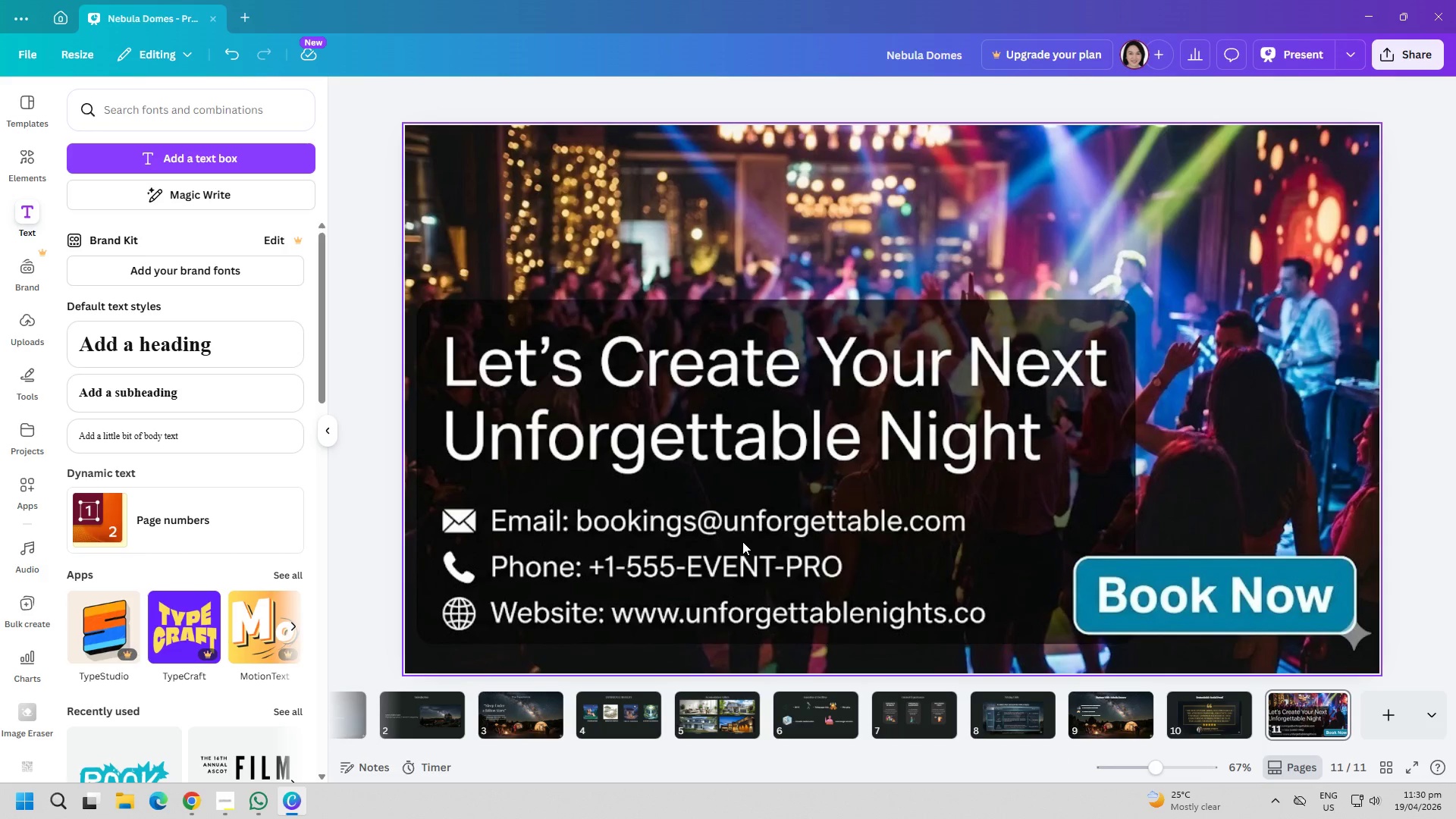 
left_click([758, 531])
 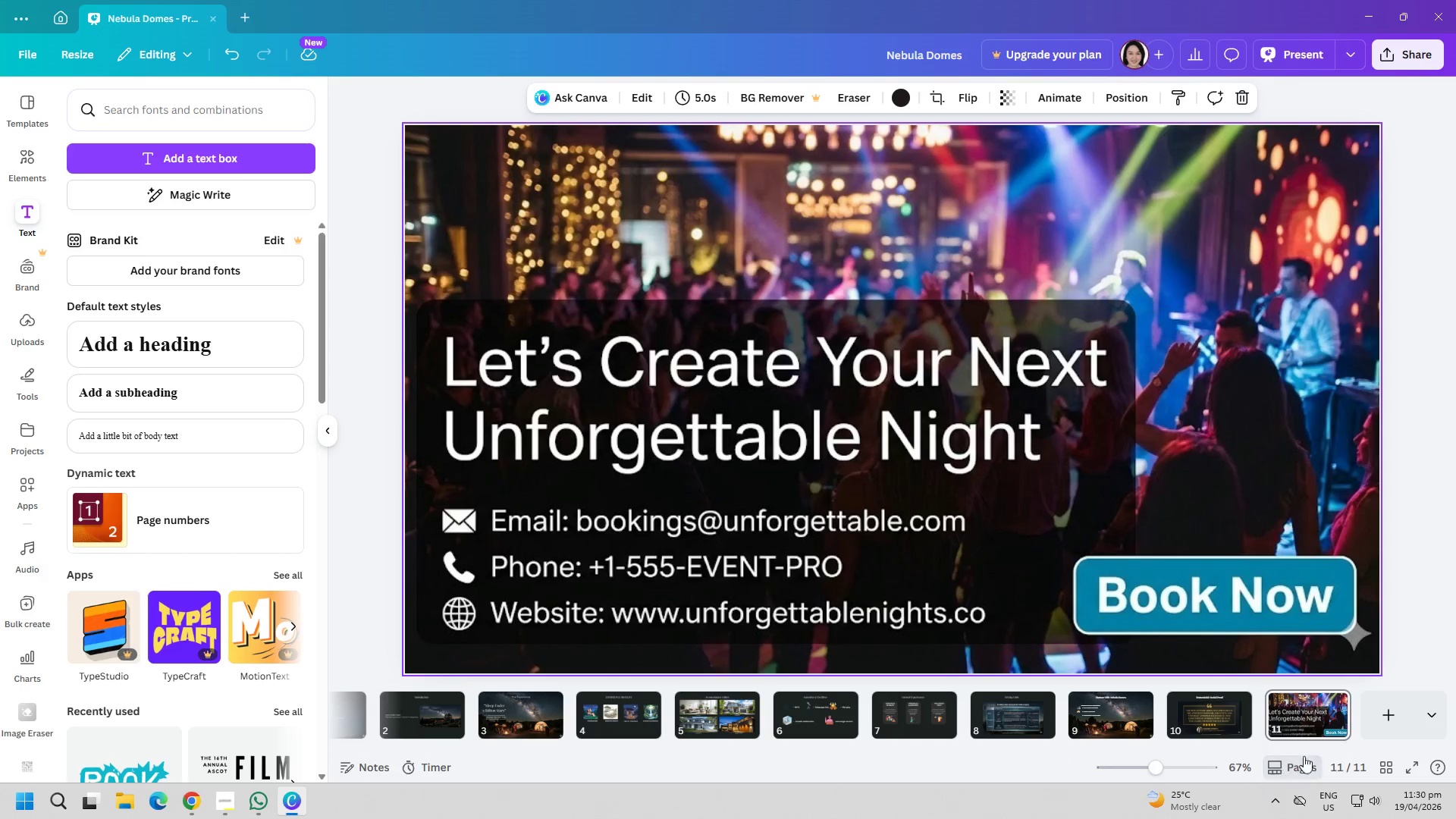 
left_click([1376, 714])